 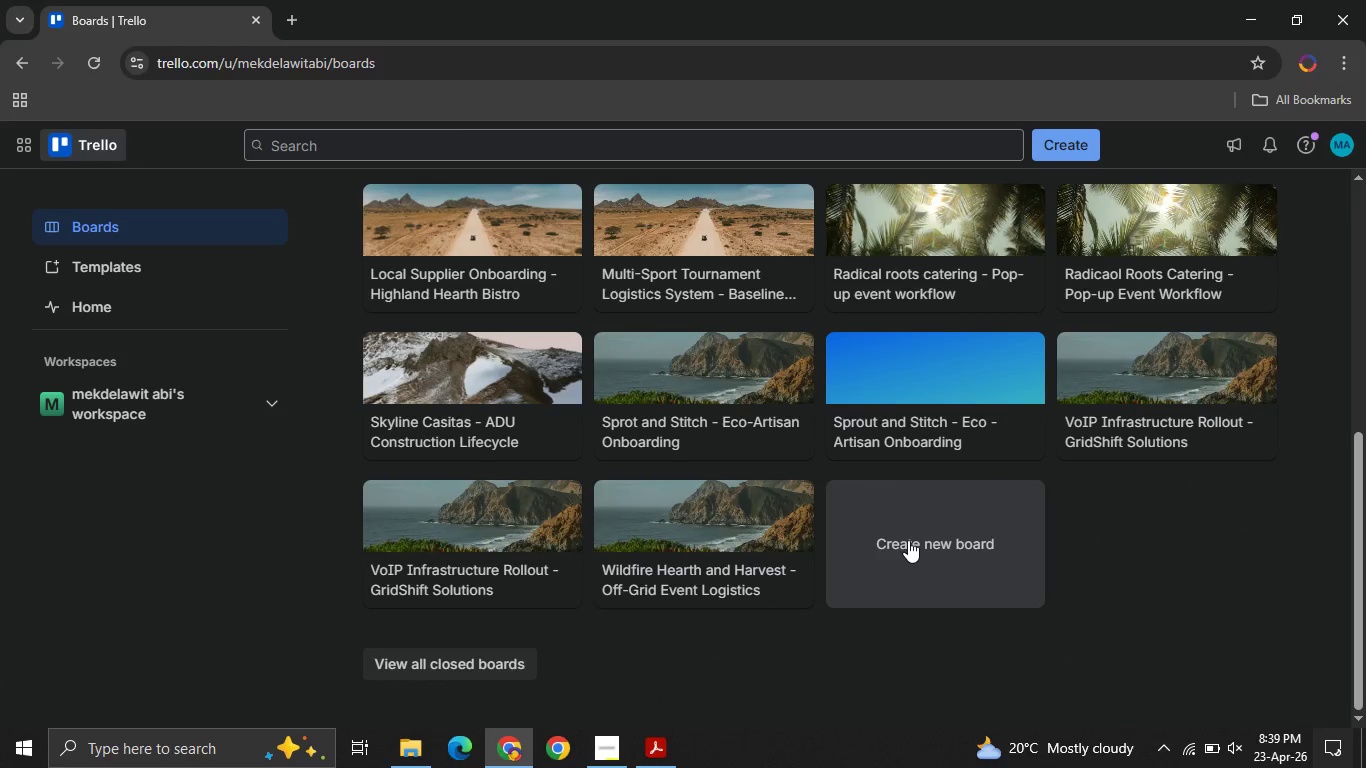 
left_click([908, 540])
 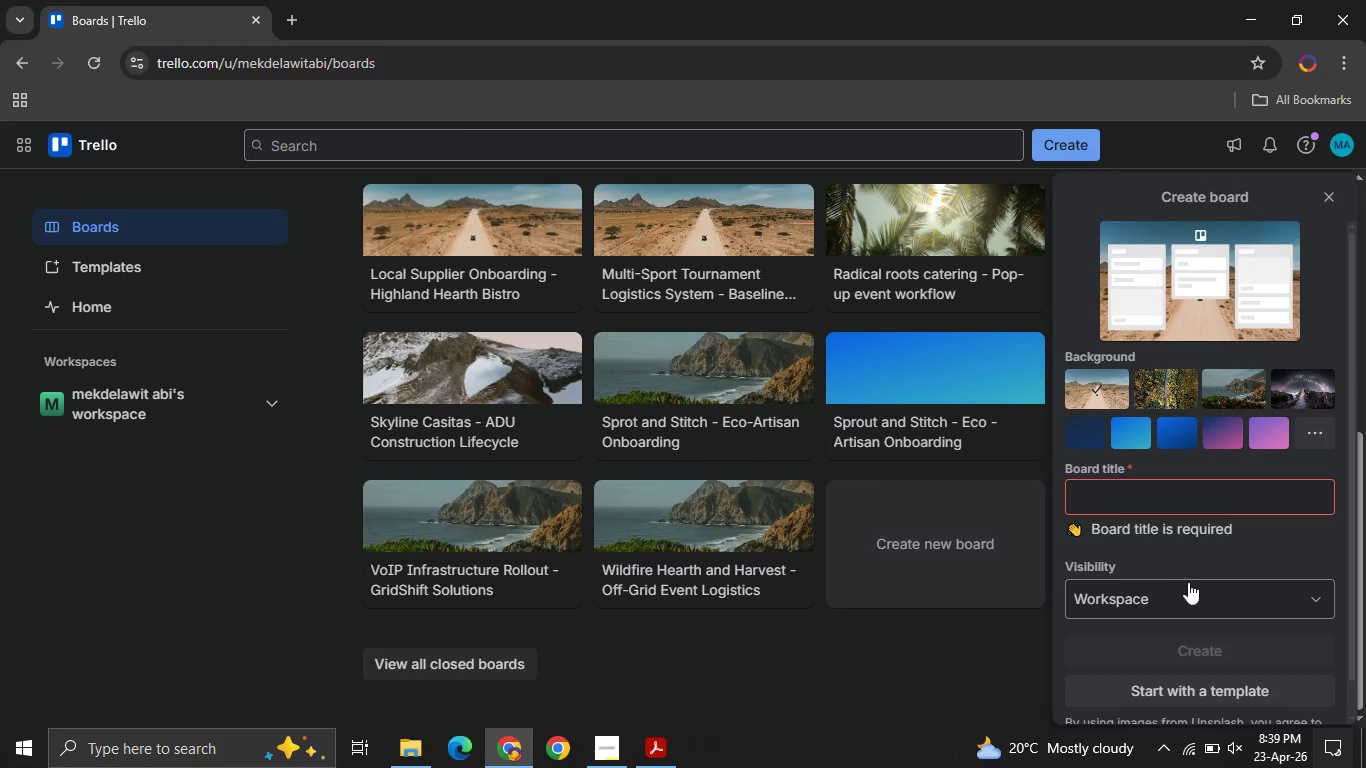 
left_click([1188, 589])
 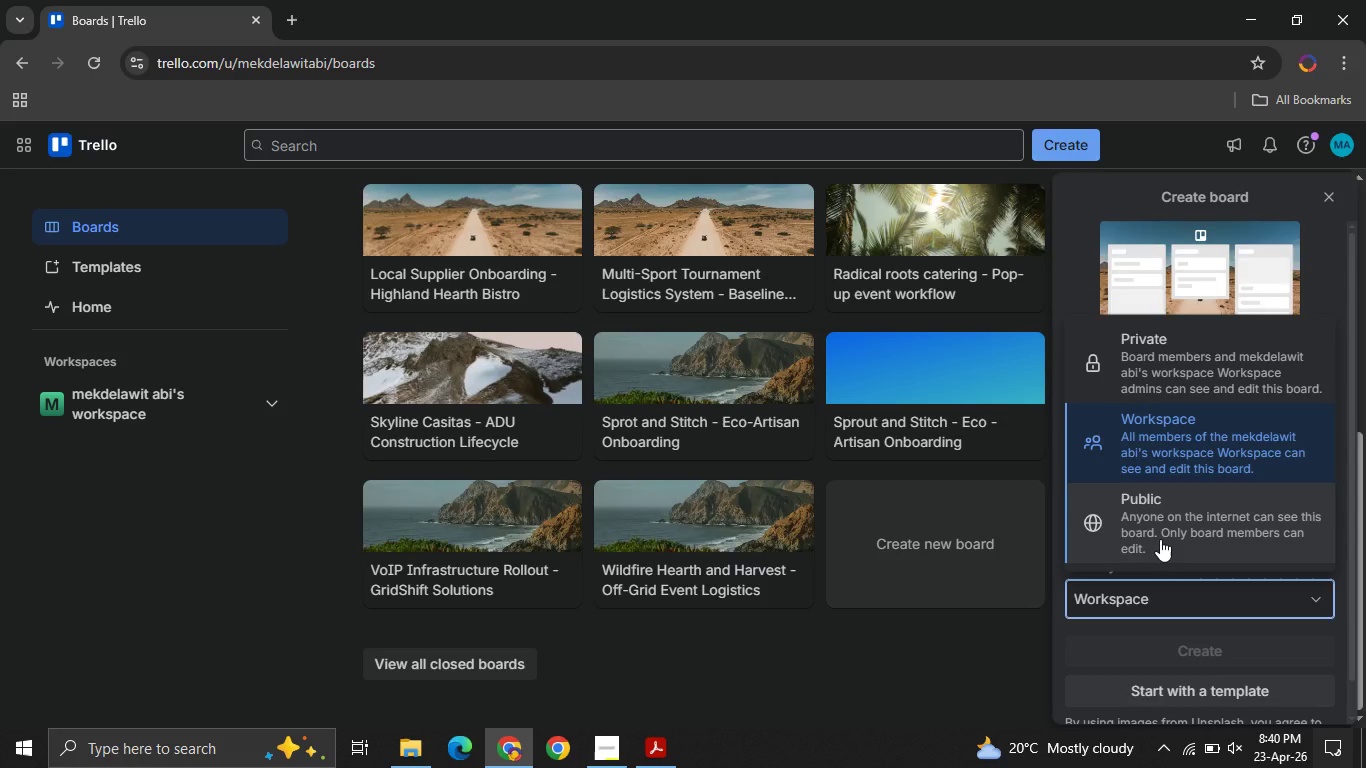 
wait(6.03)
 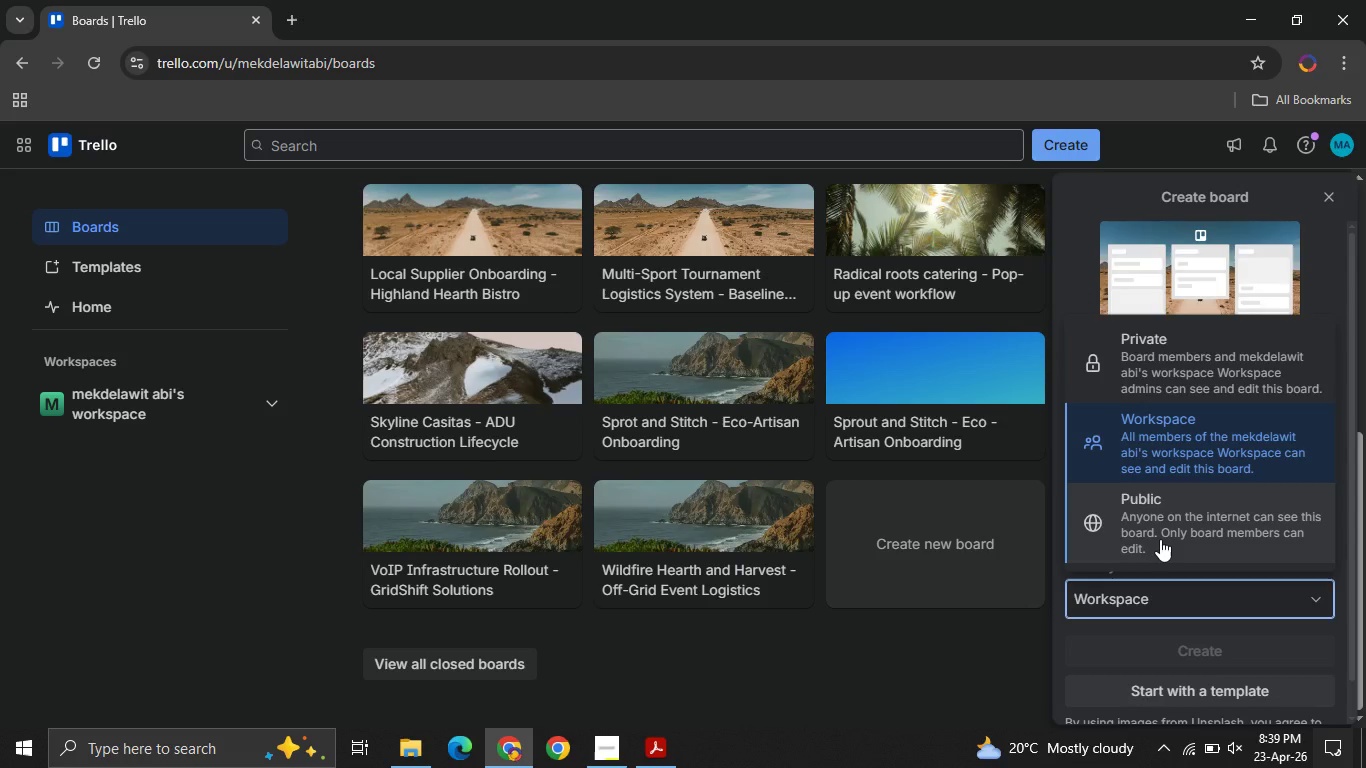 
left_click([1160, 539])
 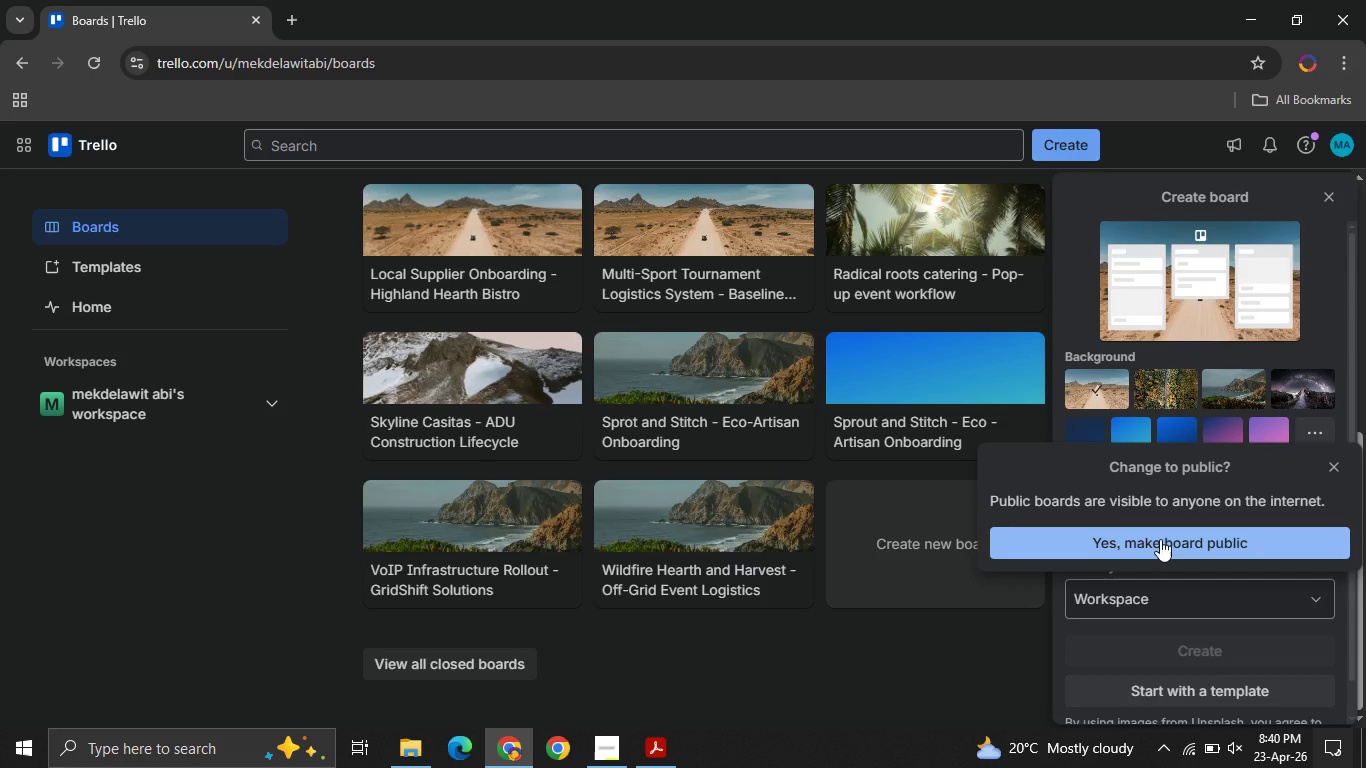 
left_click([1160, 539])
 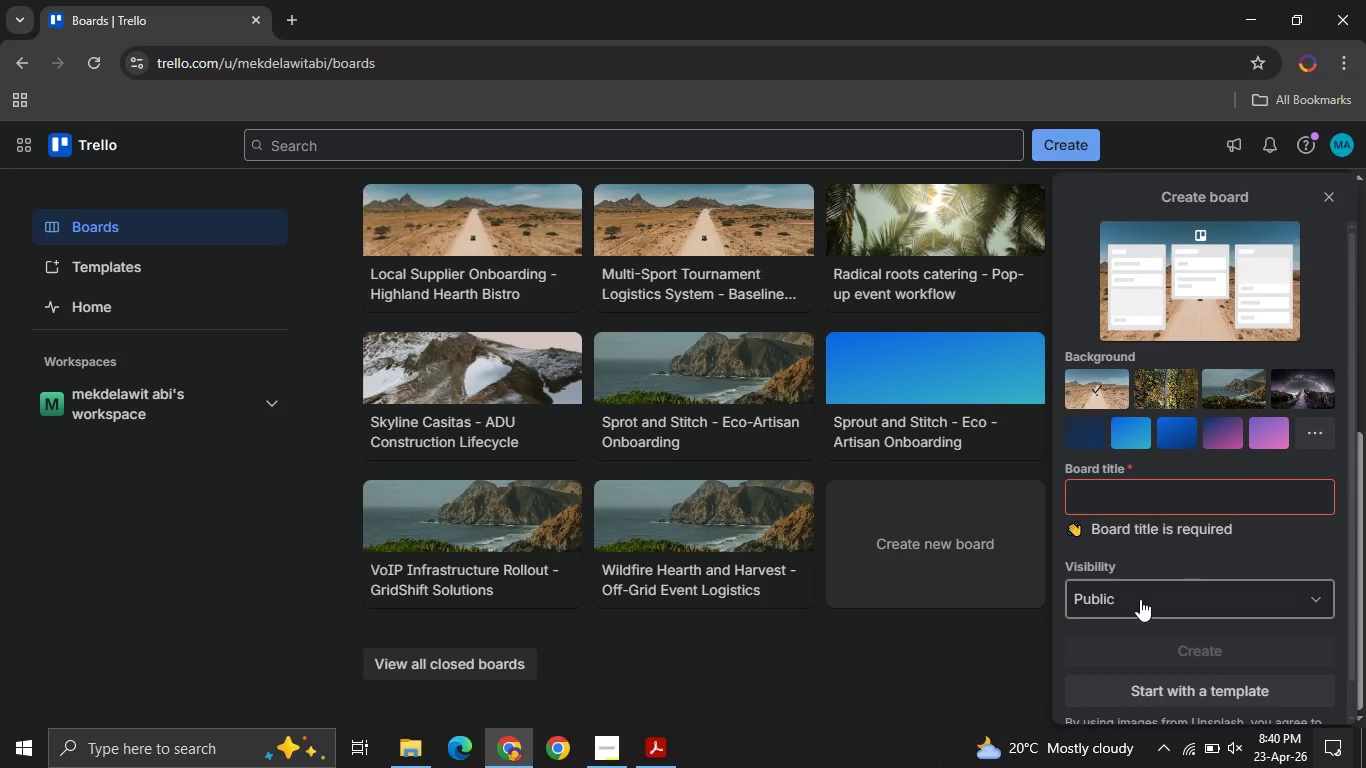 
left_click([1138, 595])
 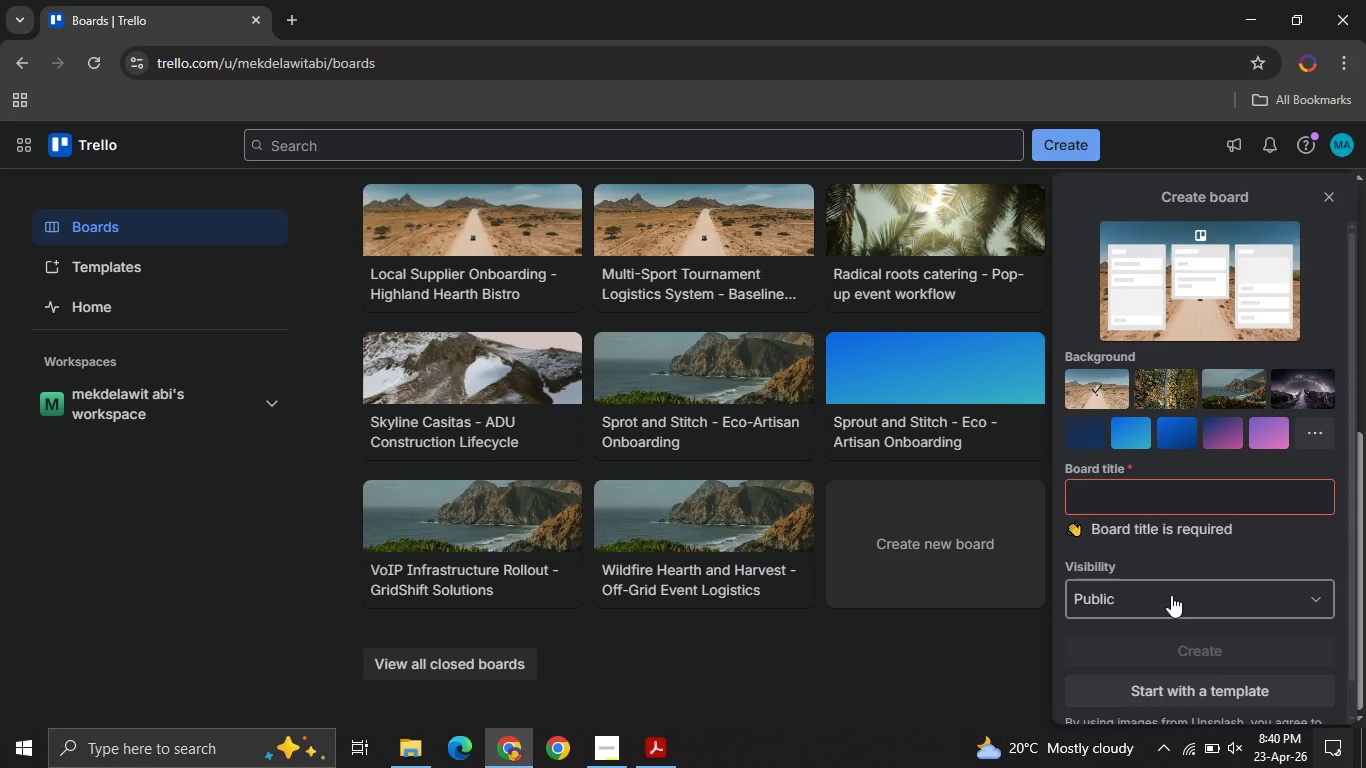 
left_click([1171, 595])
 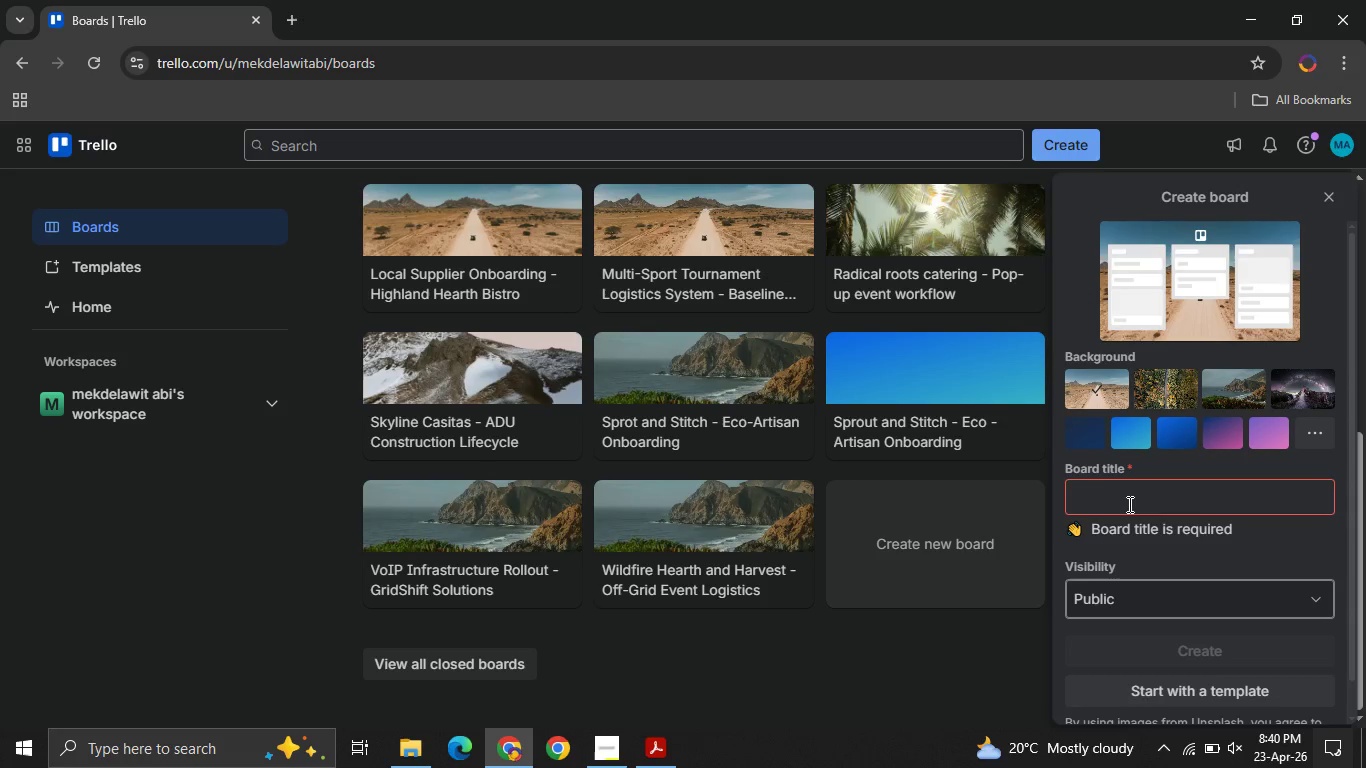 
left_click([1128, 504])
 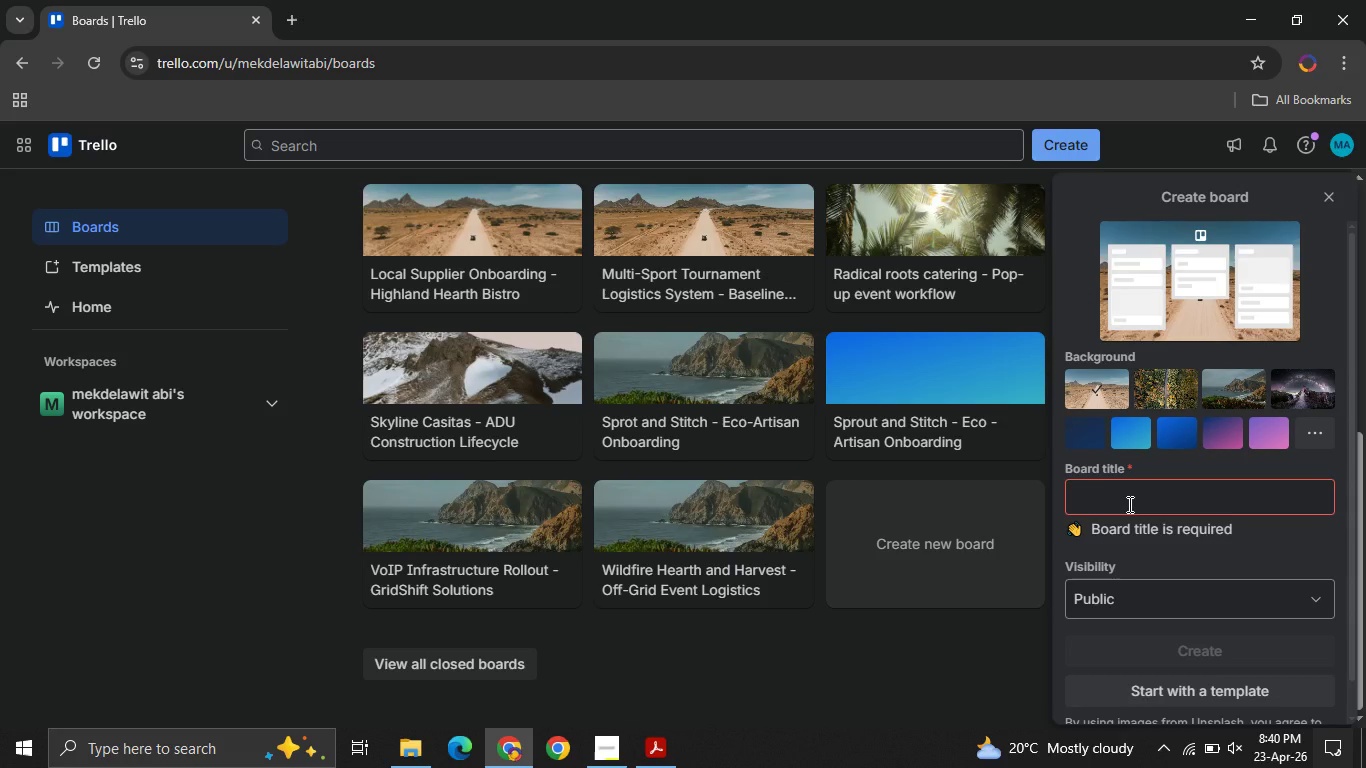 
key(CapsLock)
 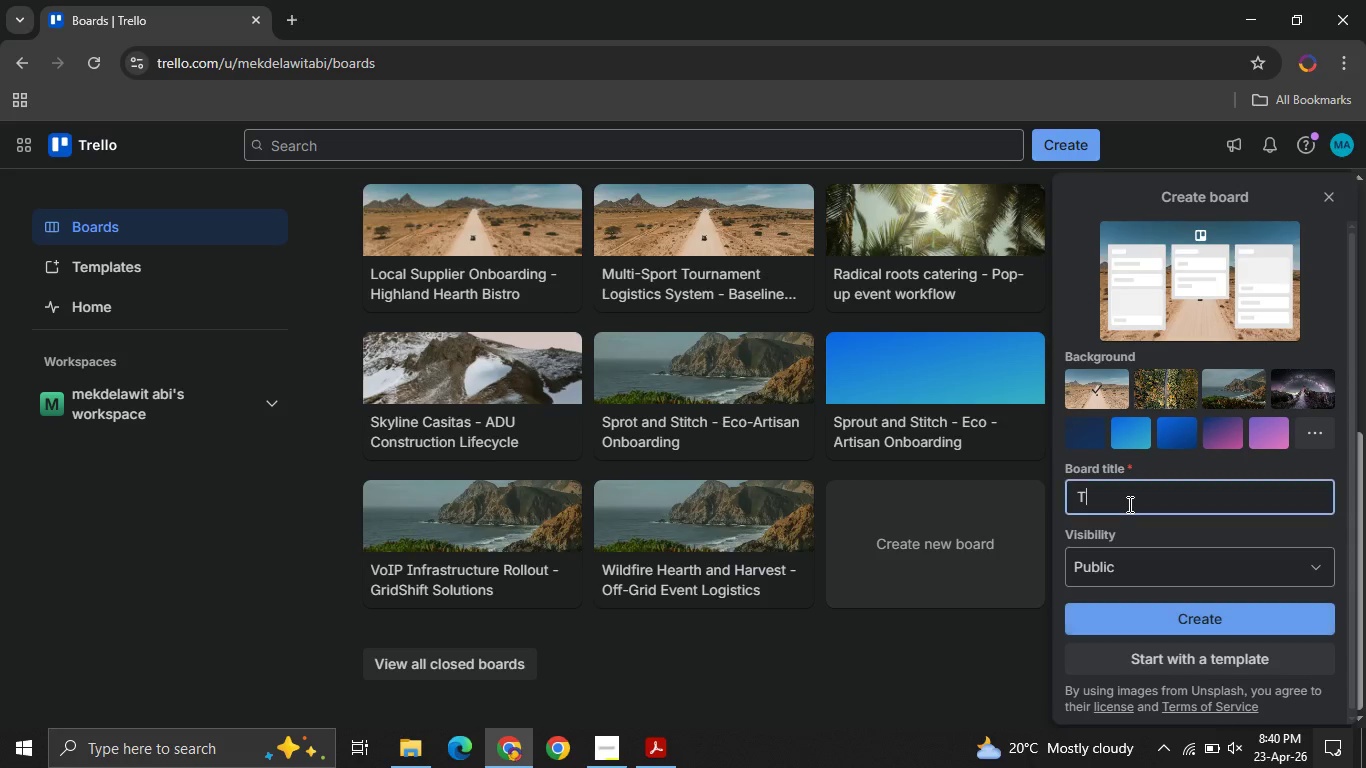 
key(T)
 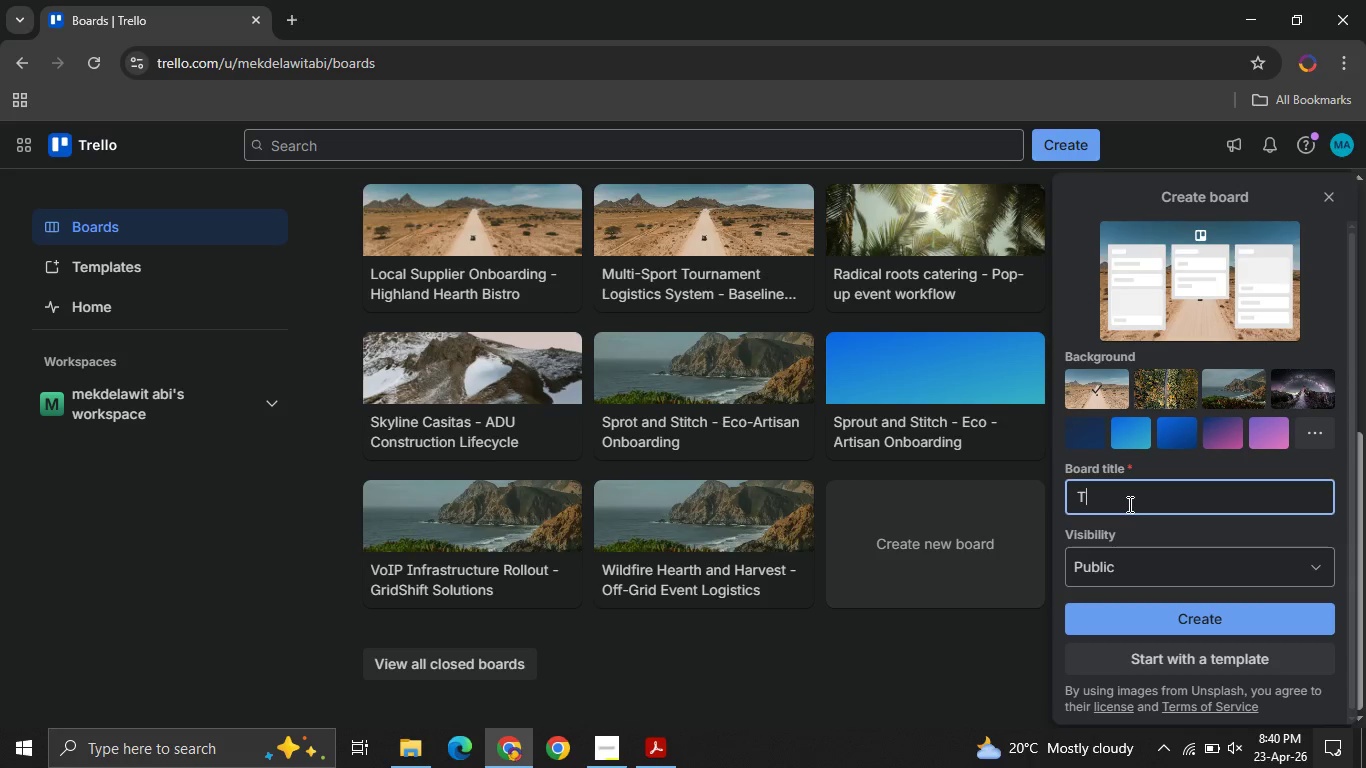 
key(CapsLock)
 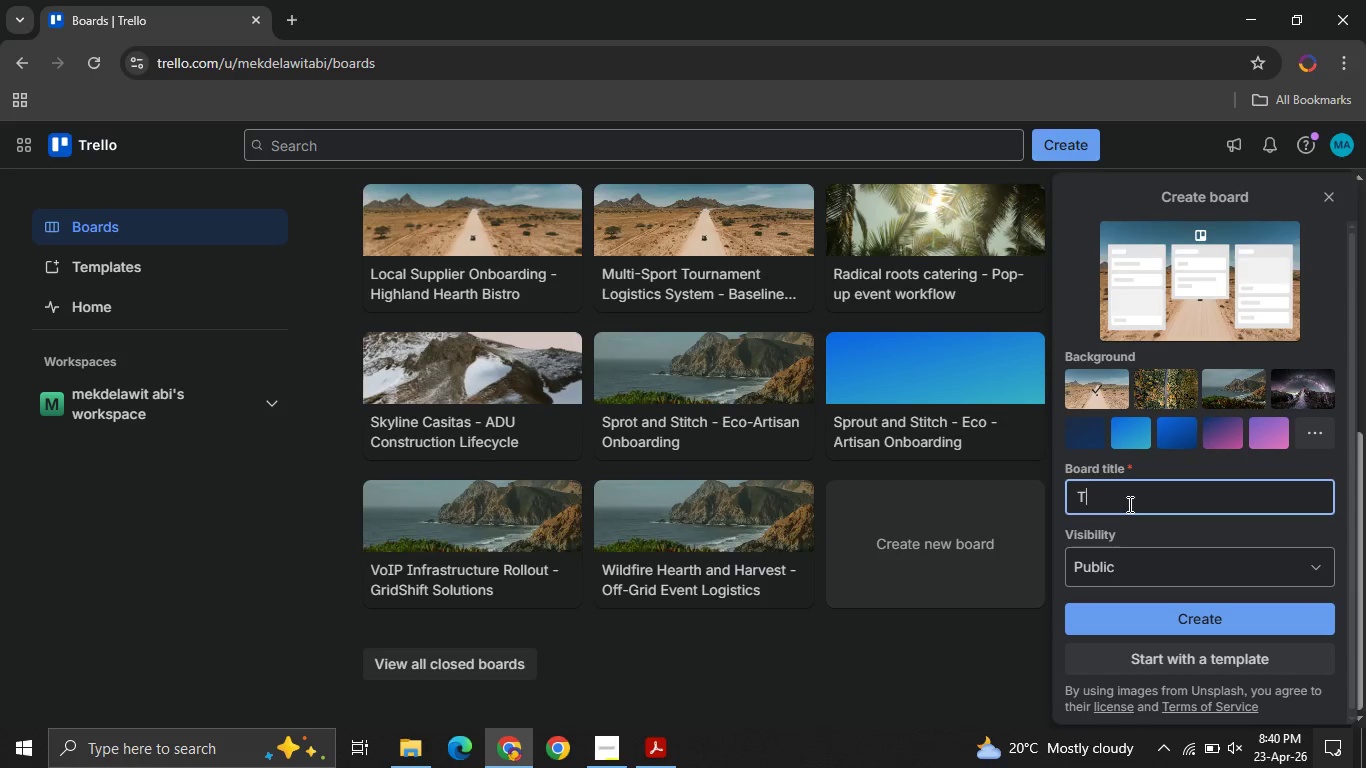 
wait(17.5)
 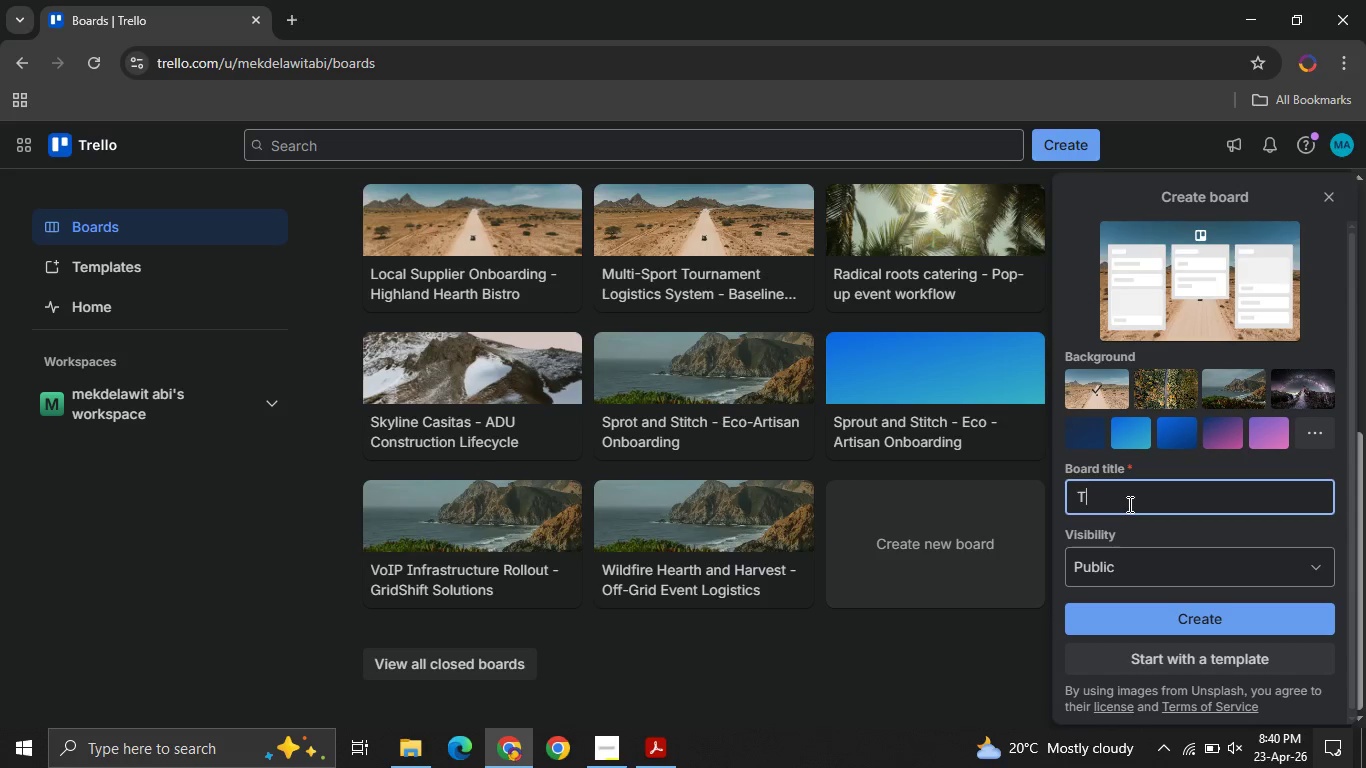 
type(iny Sprouts )
 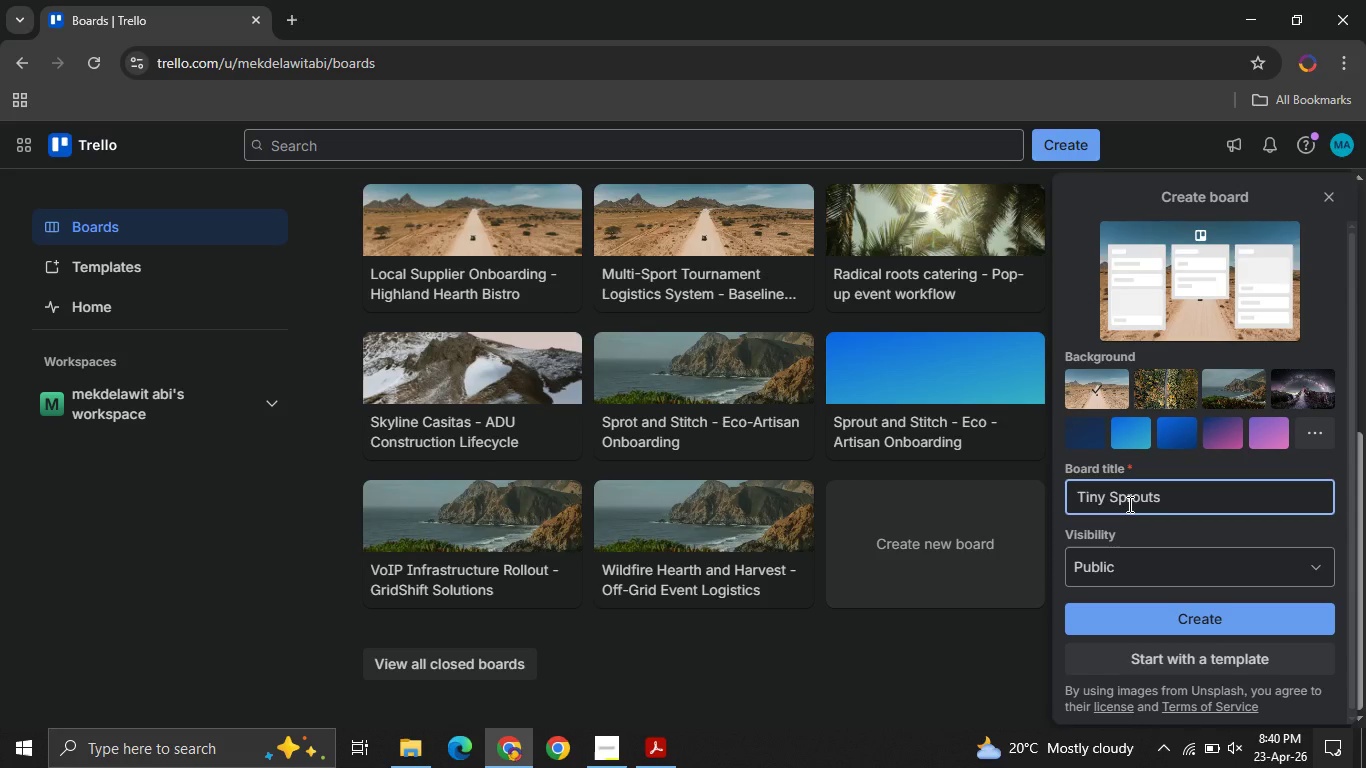 
wait(5.08)
 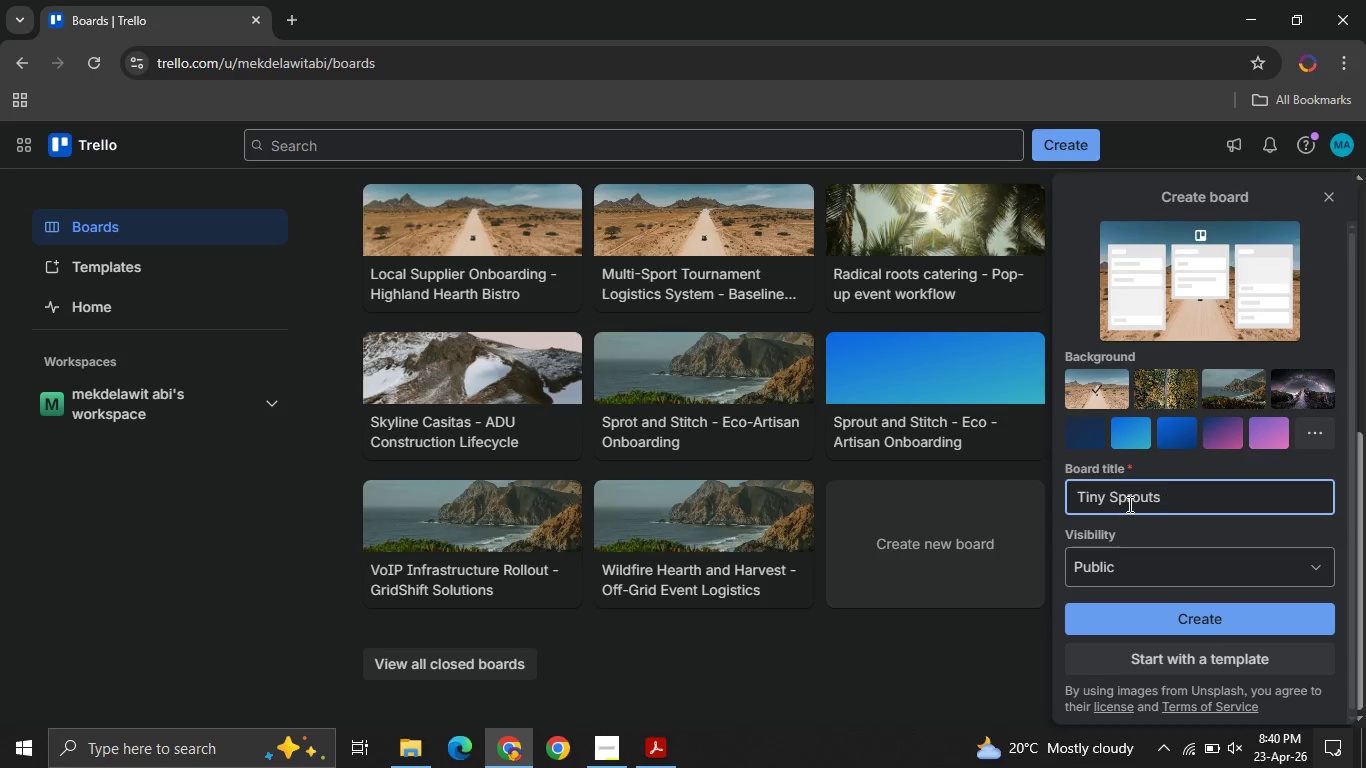 
type(- Summer)
 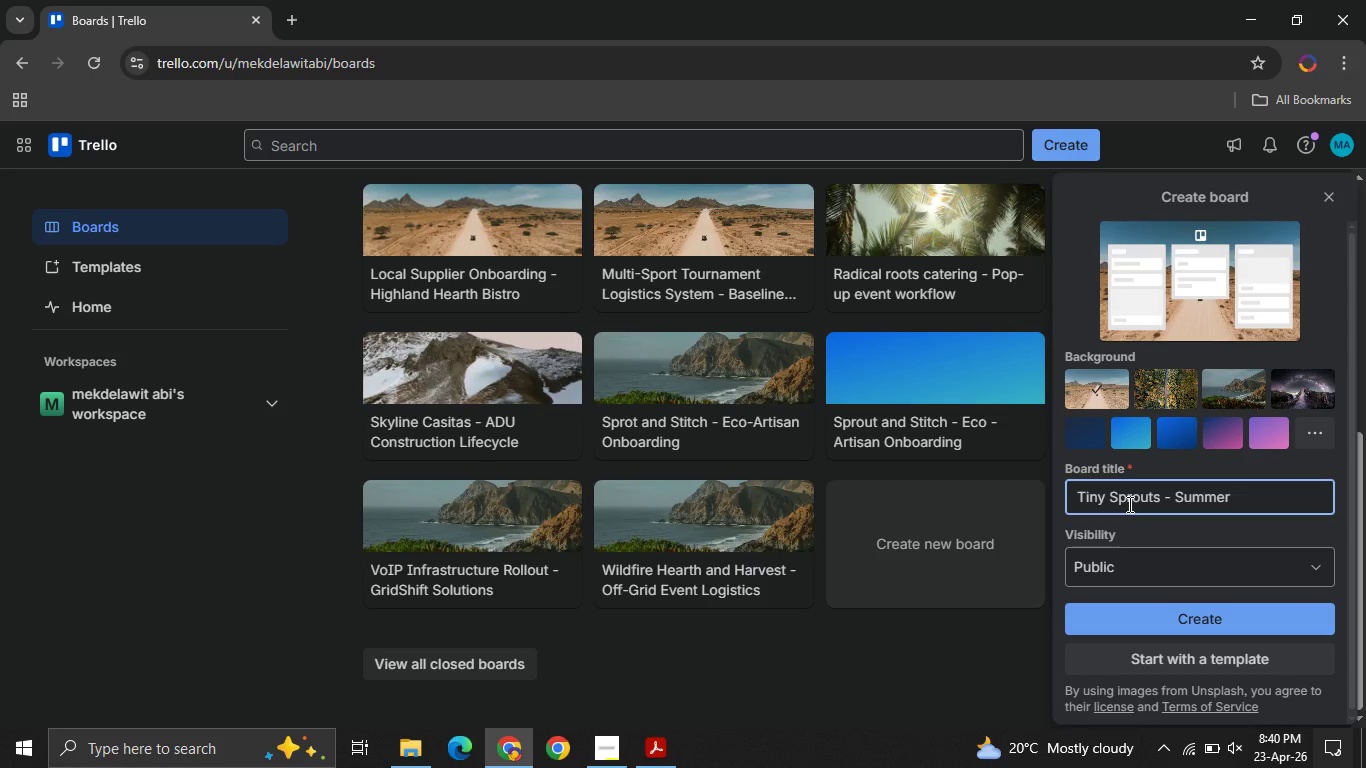 
wait(5.12)
 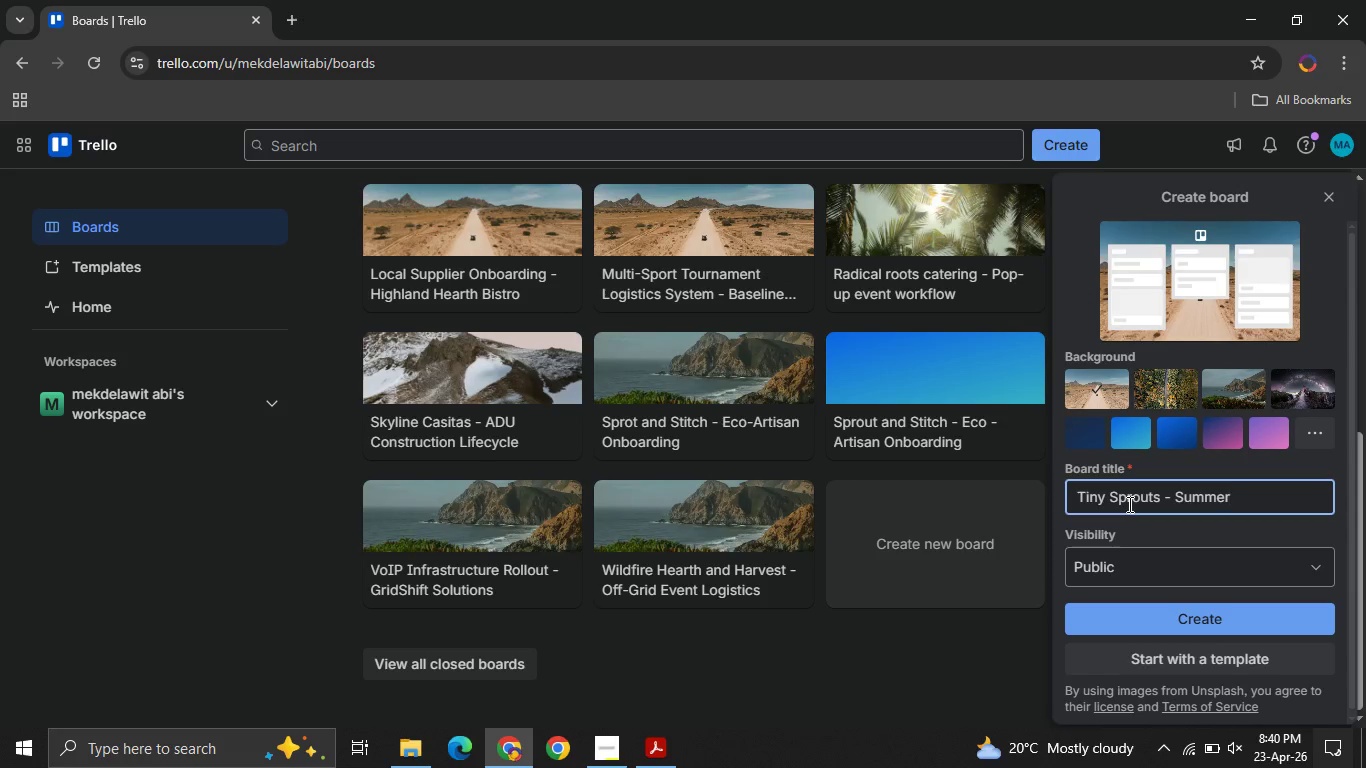 
type( Enrichment and Vendor Logistics )
 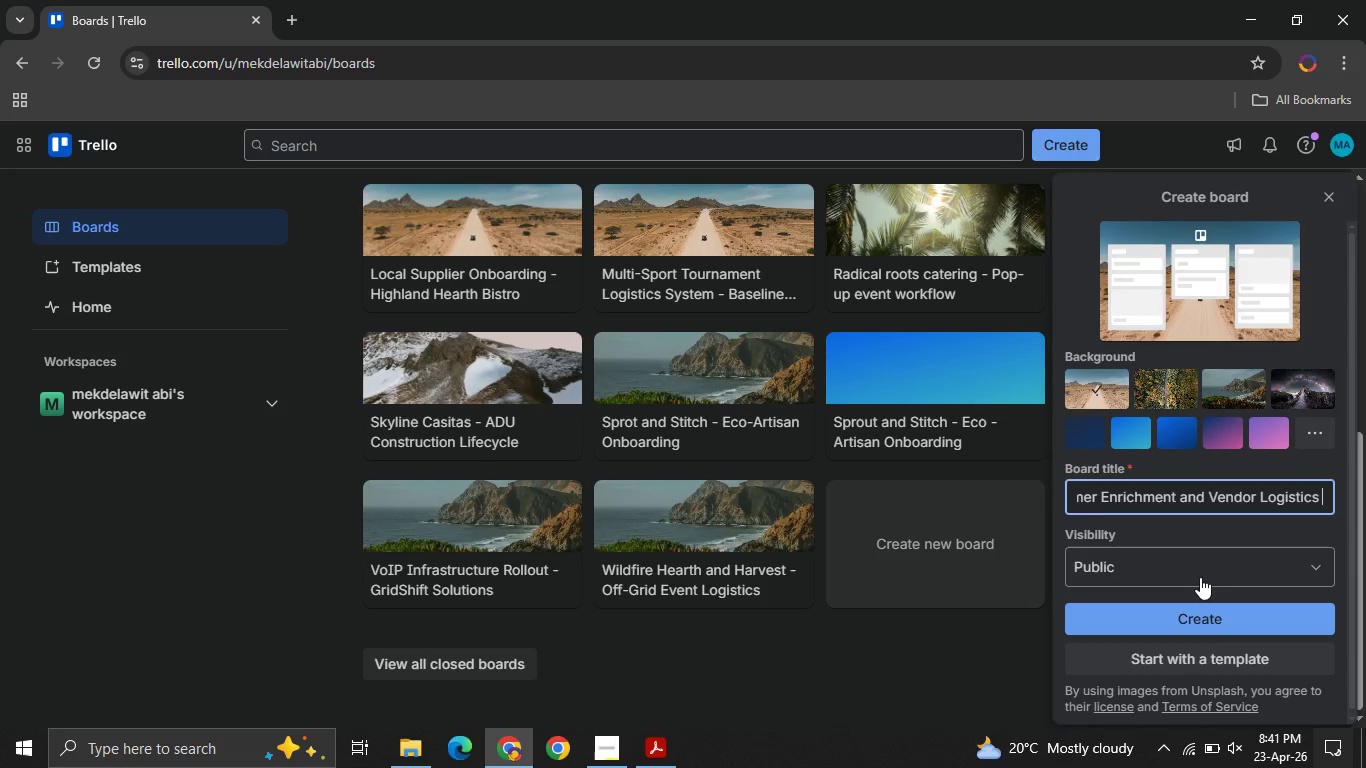 
left_click([1200, 577])
 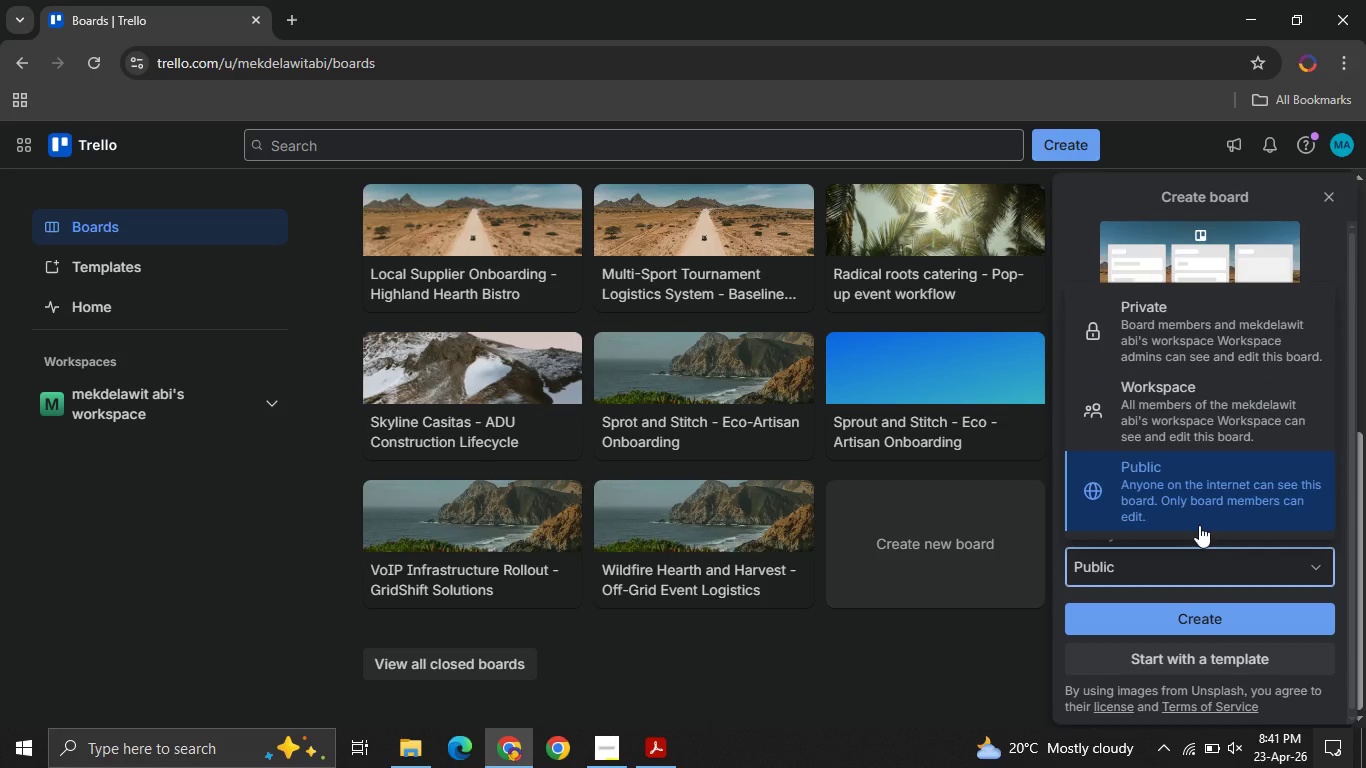 
wait(11.11)
 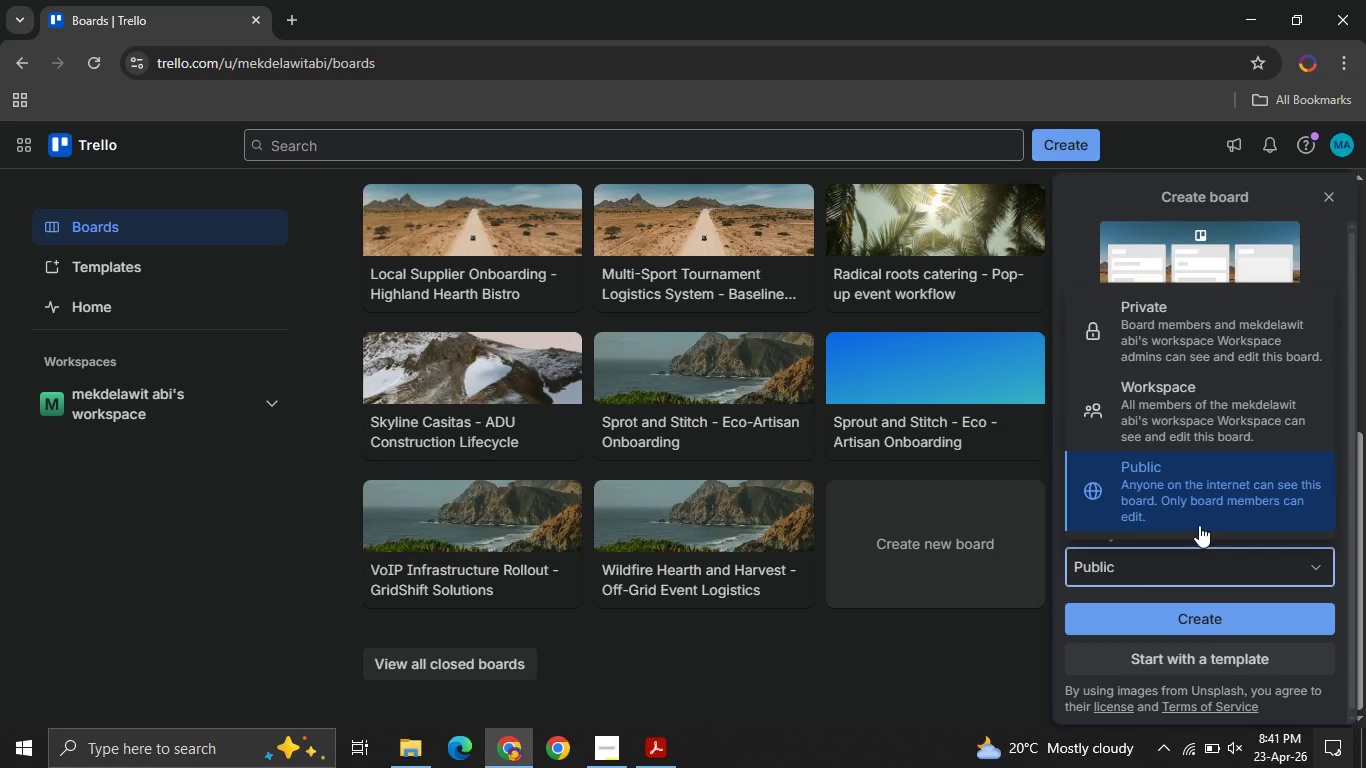 
left_click([1189, 506])
 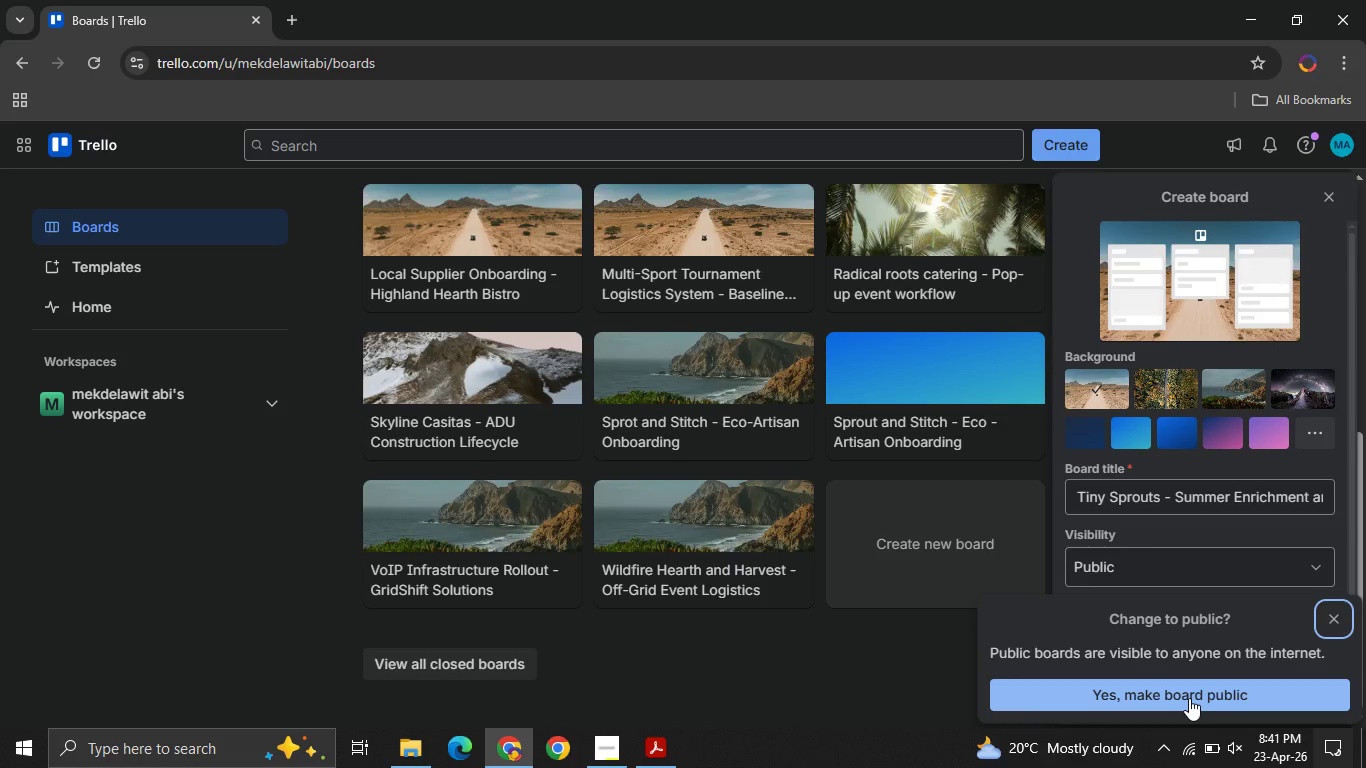 
wait(5.39)
 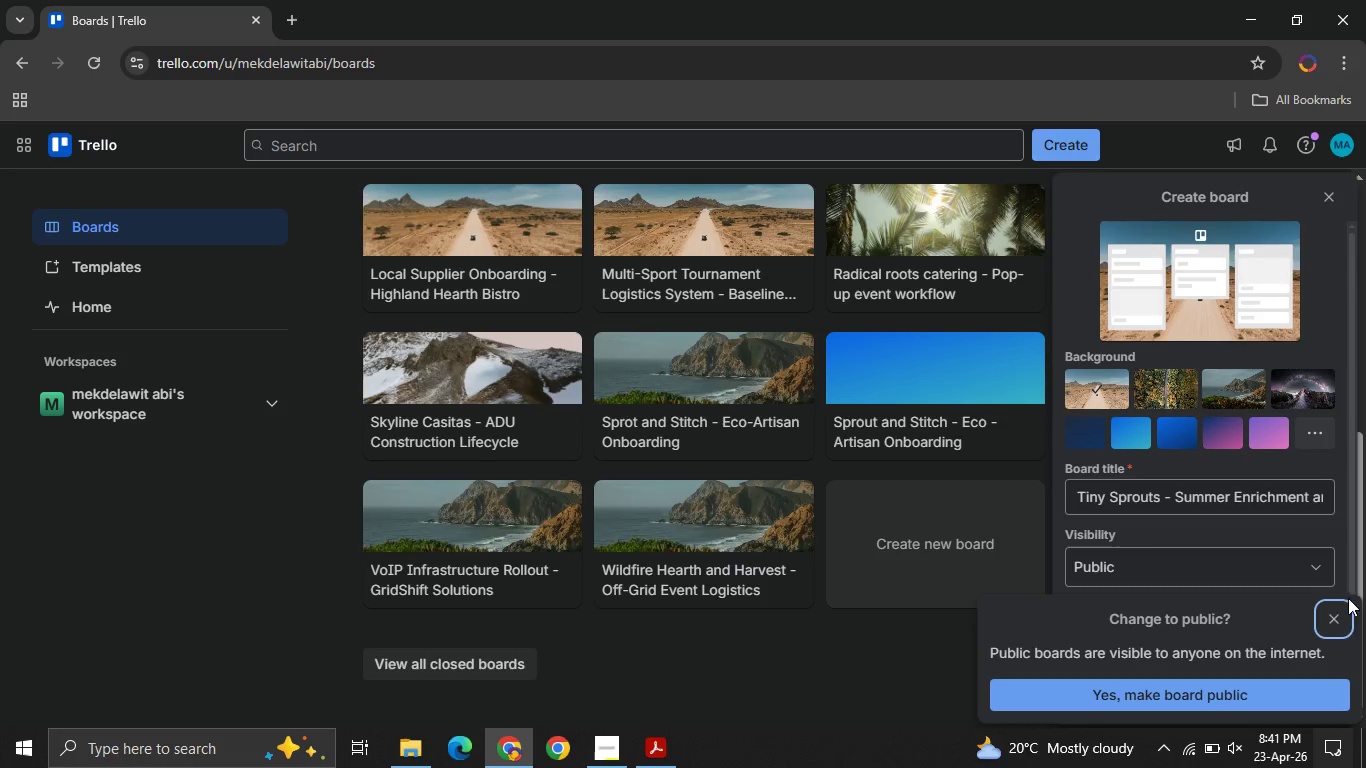 
left_click([1189, 698])
 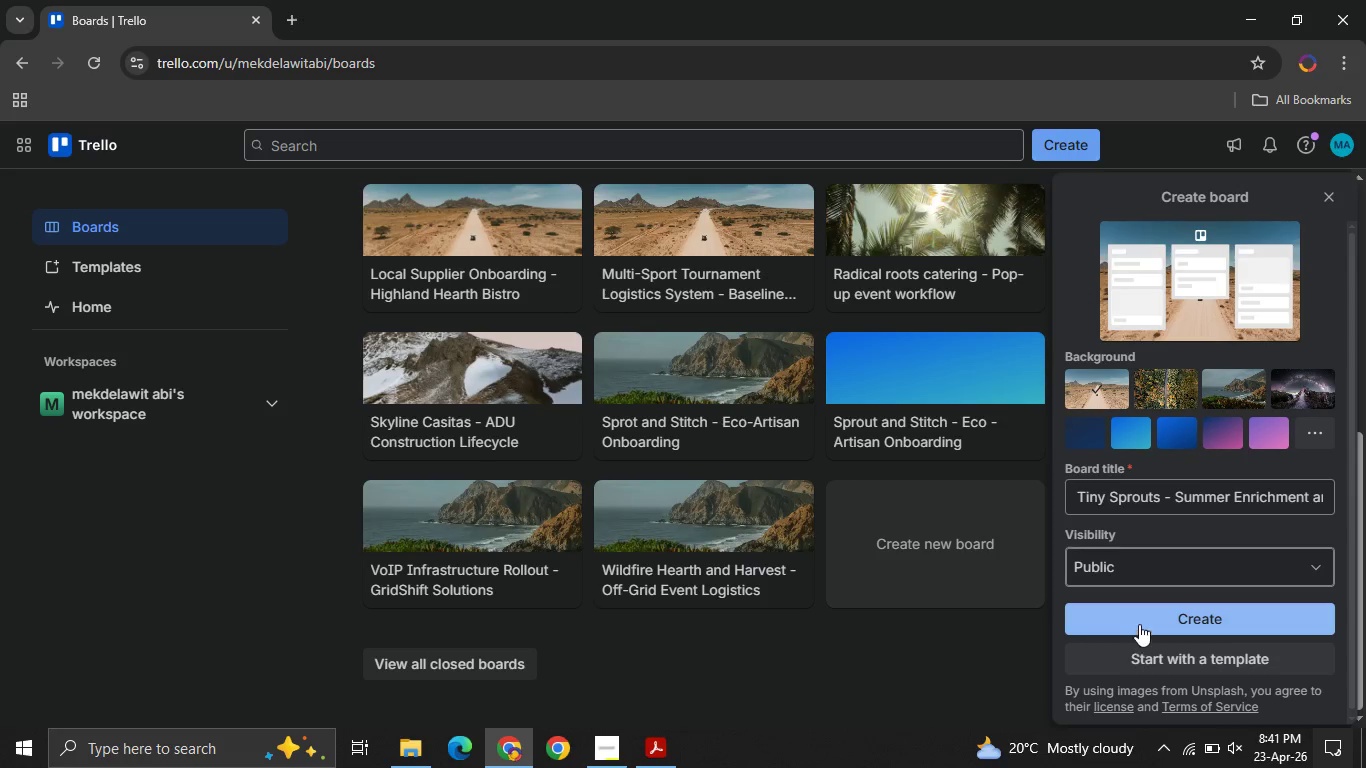 
left_click([1130, 615])
 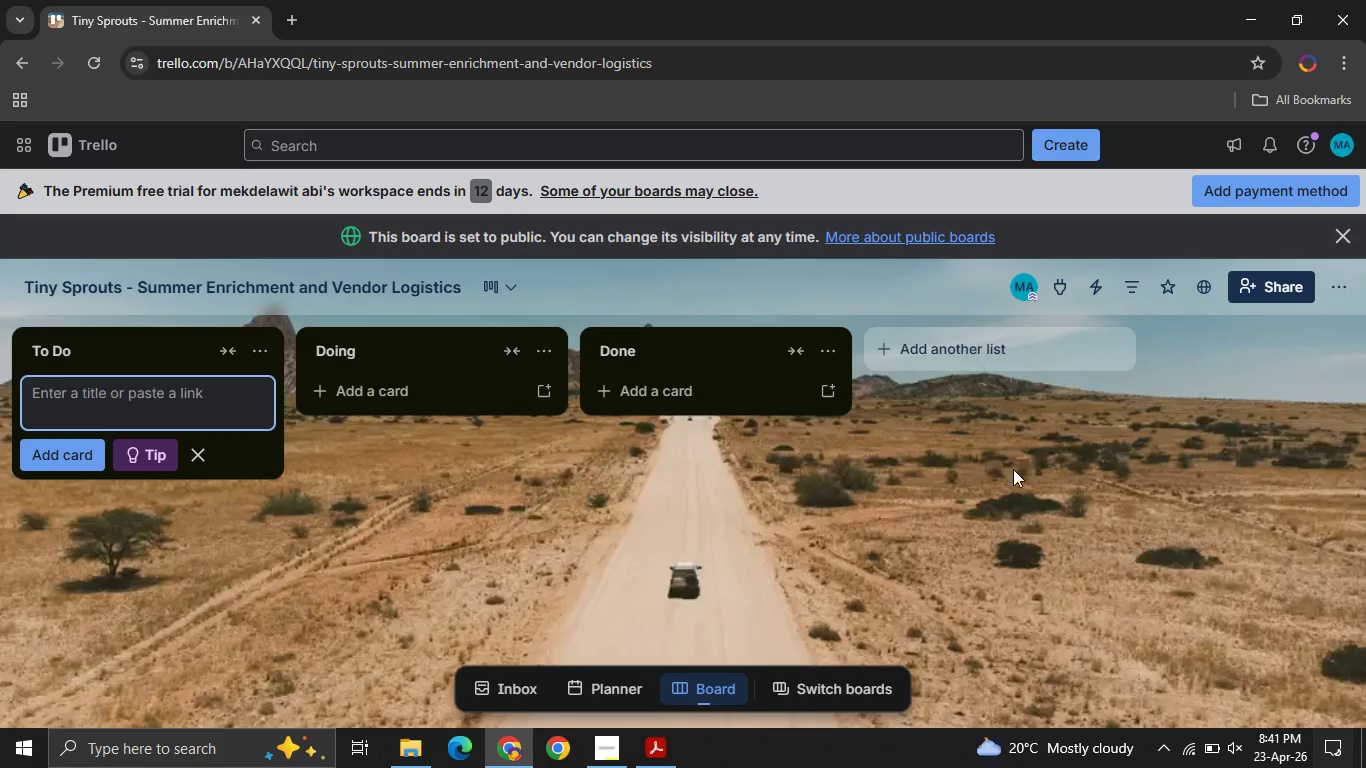 
wait(8.83)
 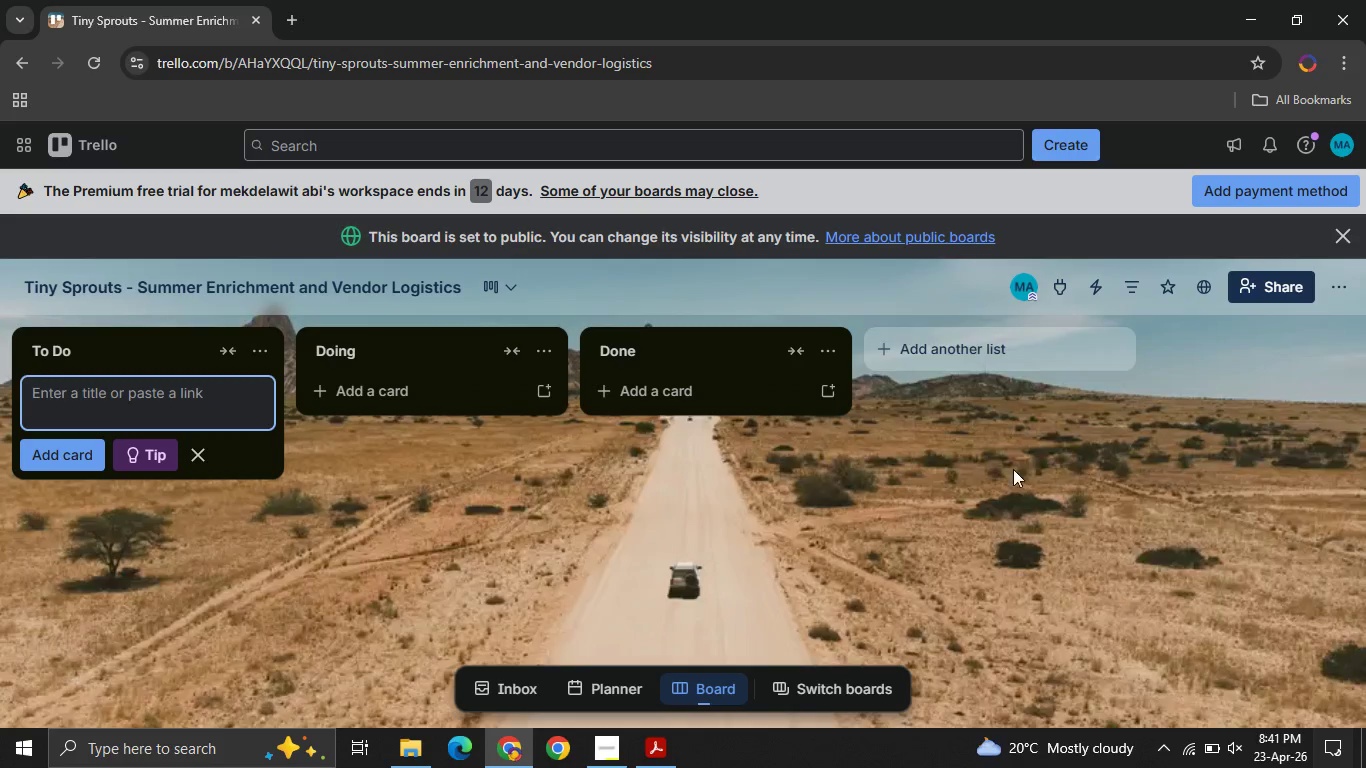 
left_click([118, 346])
 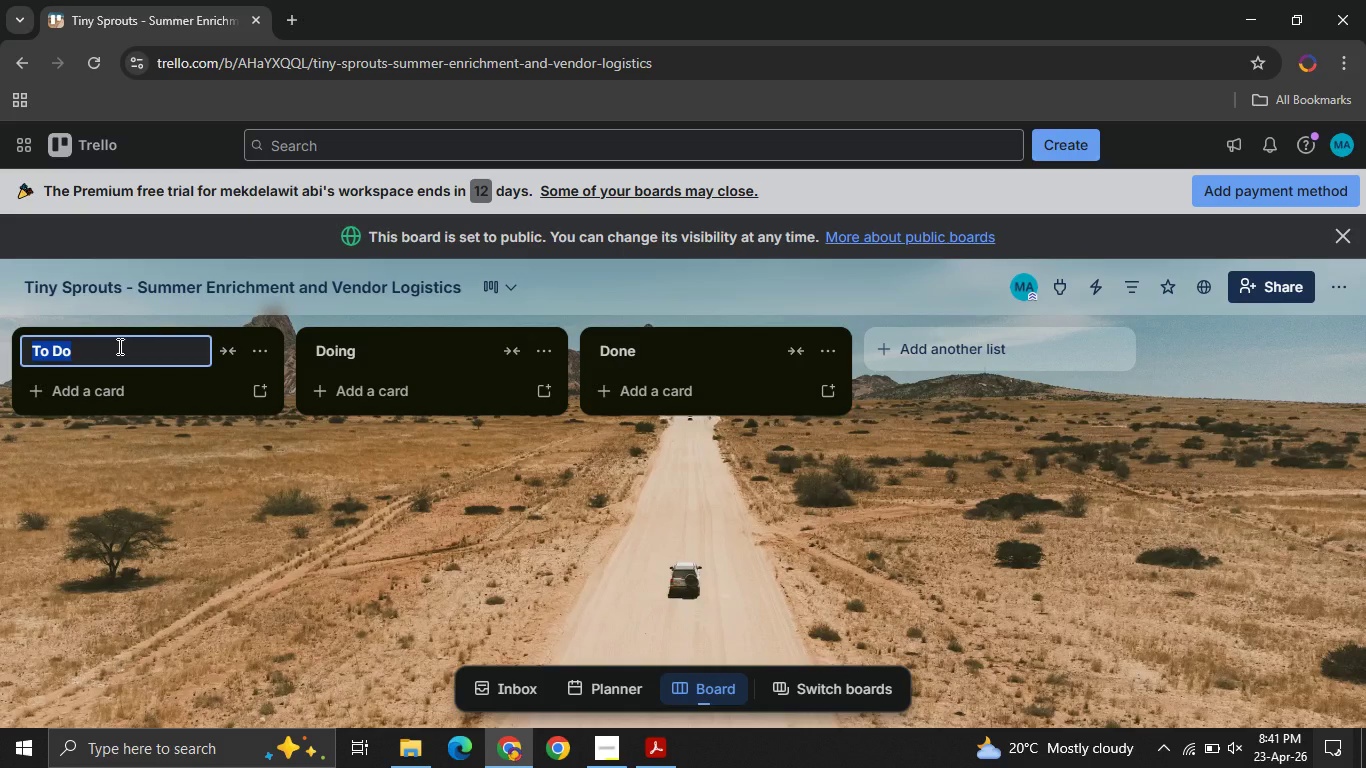 
type(Proposed Activities )
 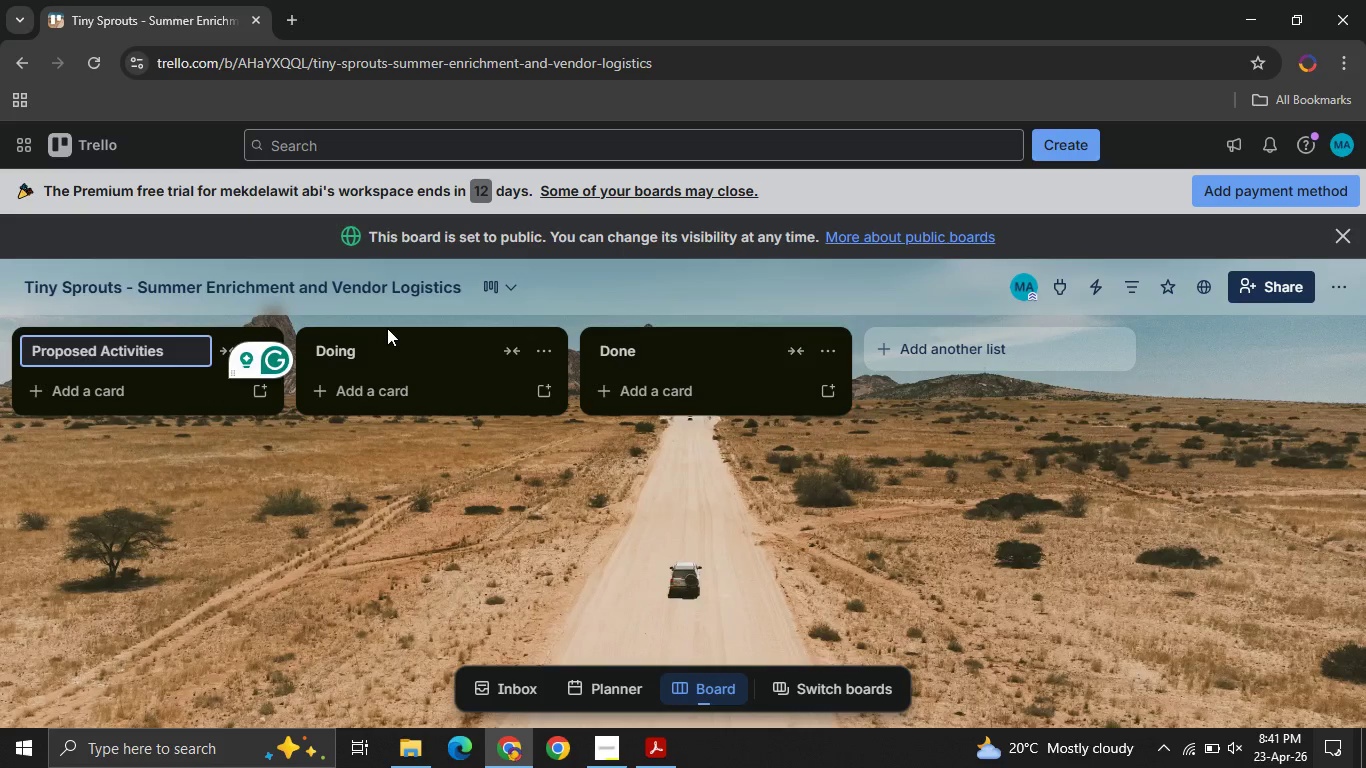 
left_click([396, 346])
 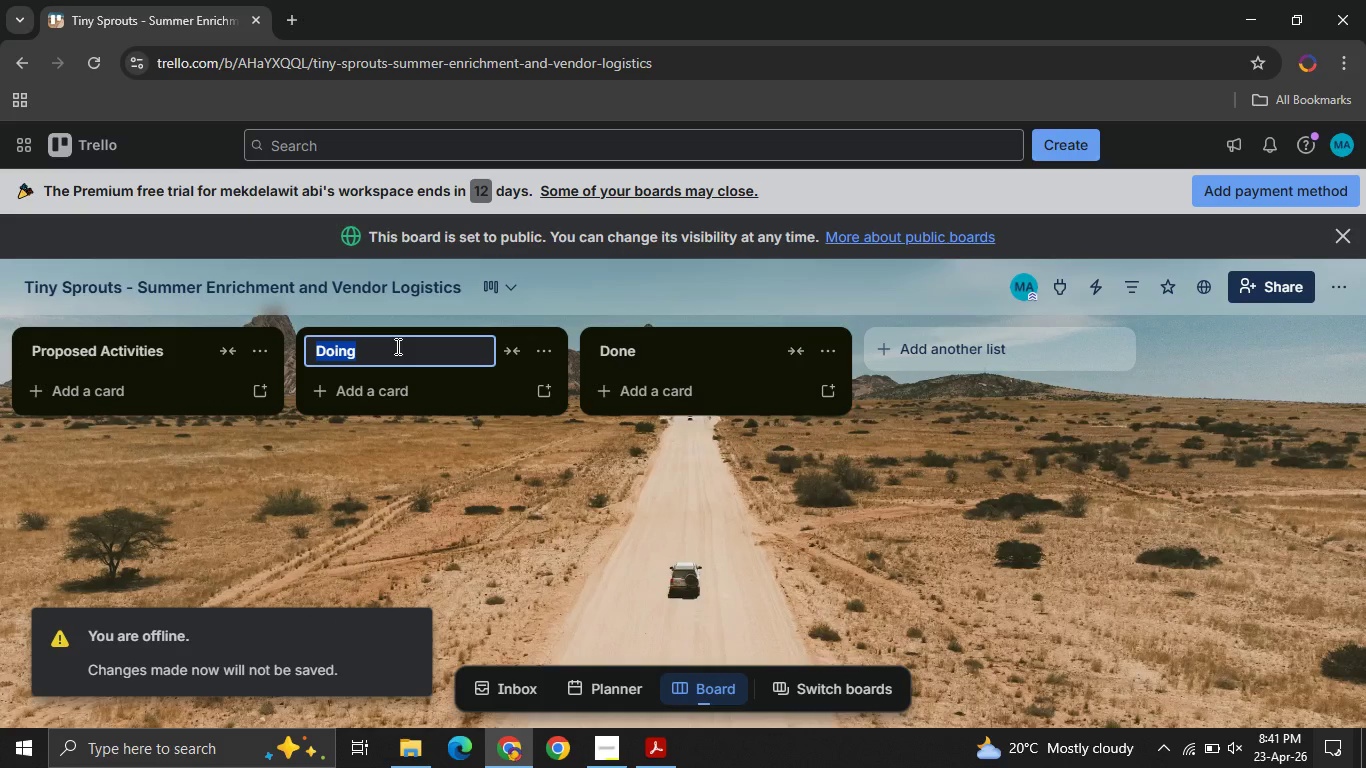 
type(Vetting / Background Checks )
 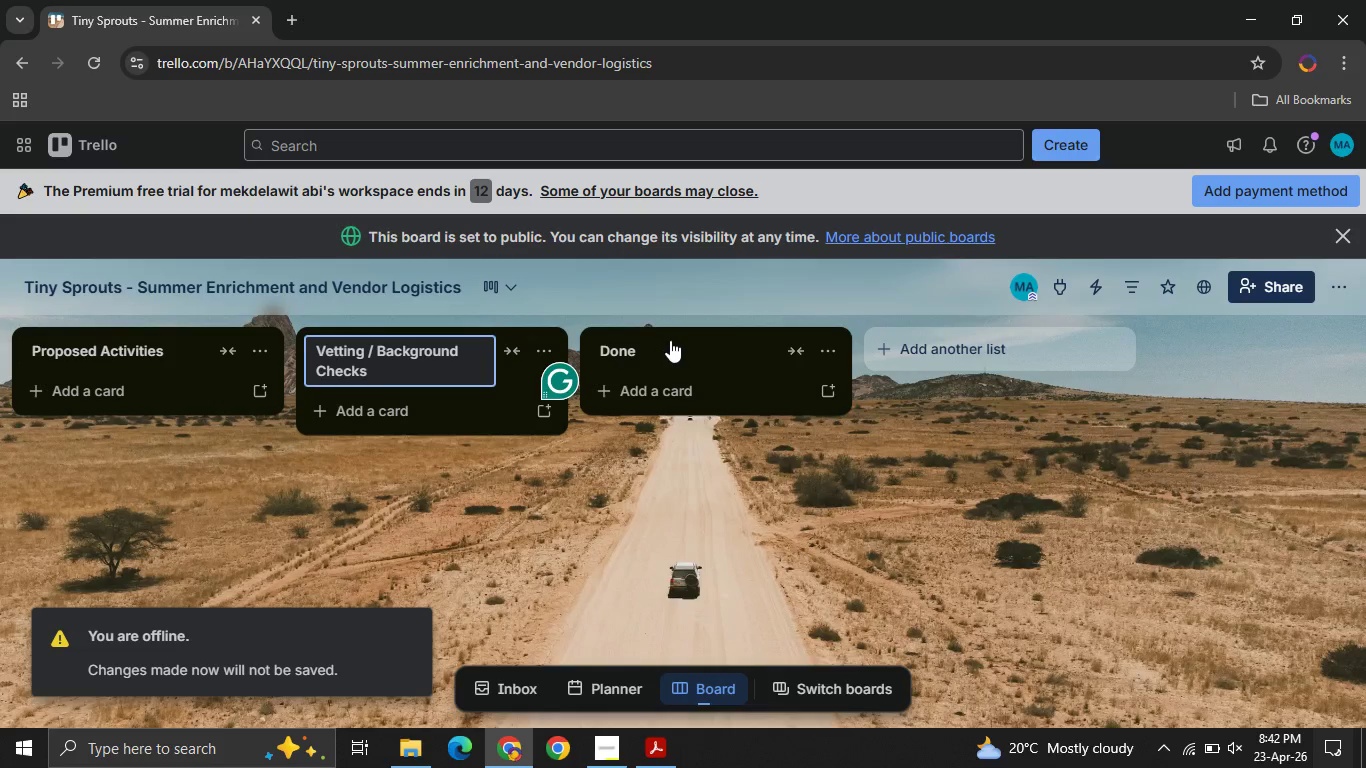 
left_click([674, 342])
 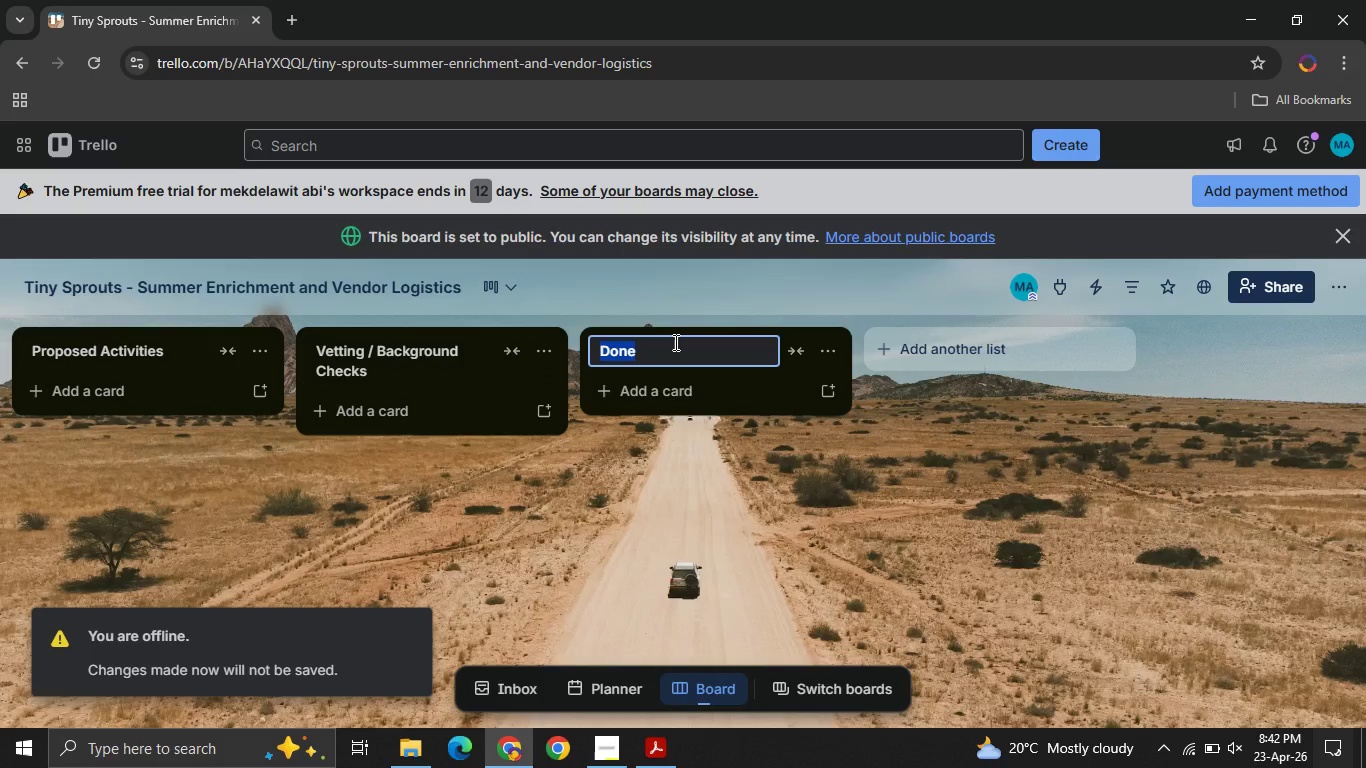 
type(Booking Confirmed )
 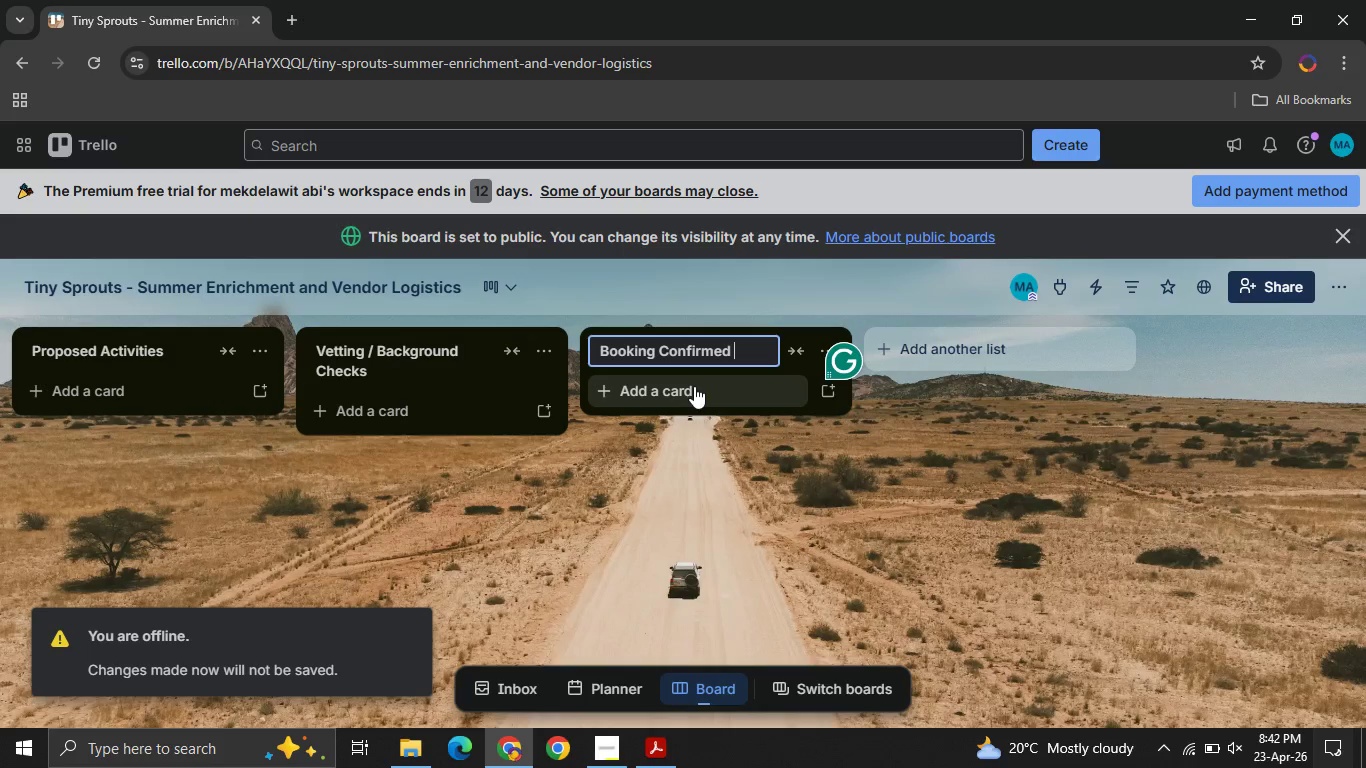 
left_click([694, 386])
 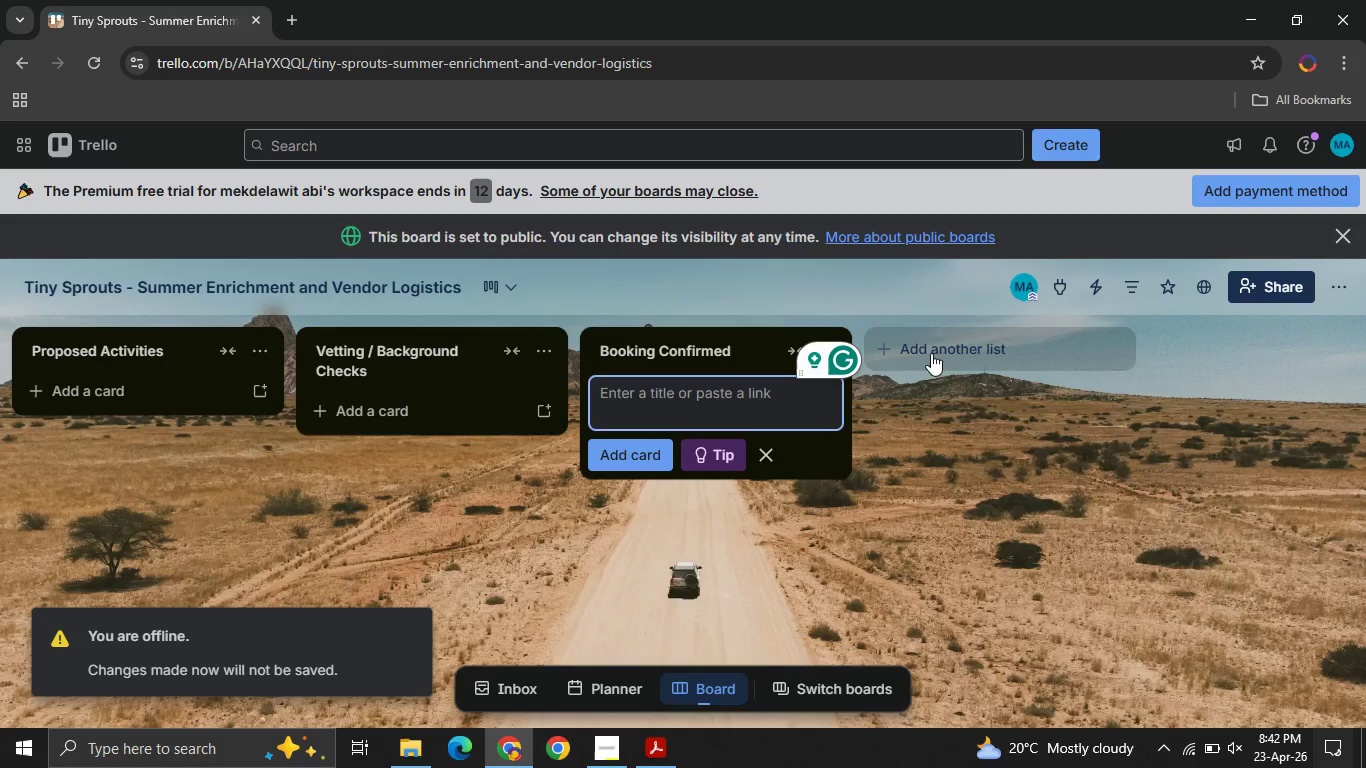 
left_click([931, 353])
 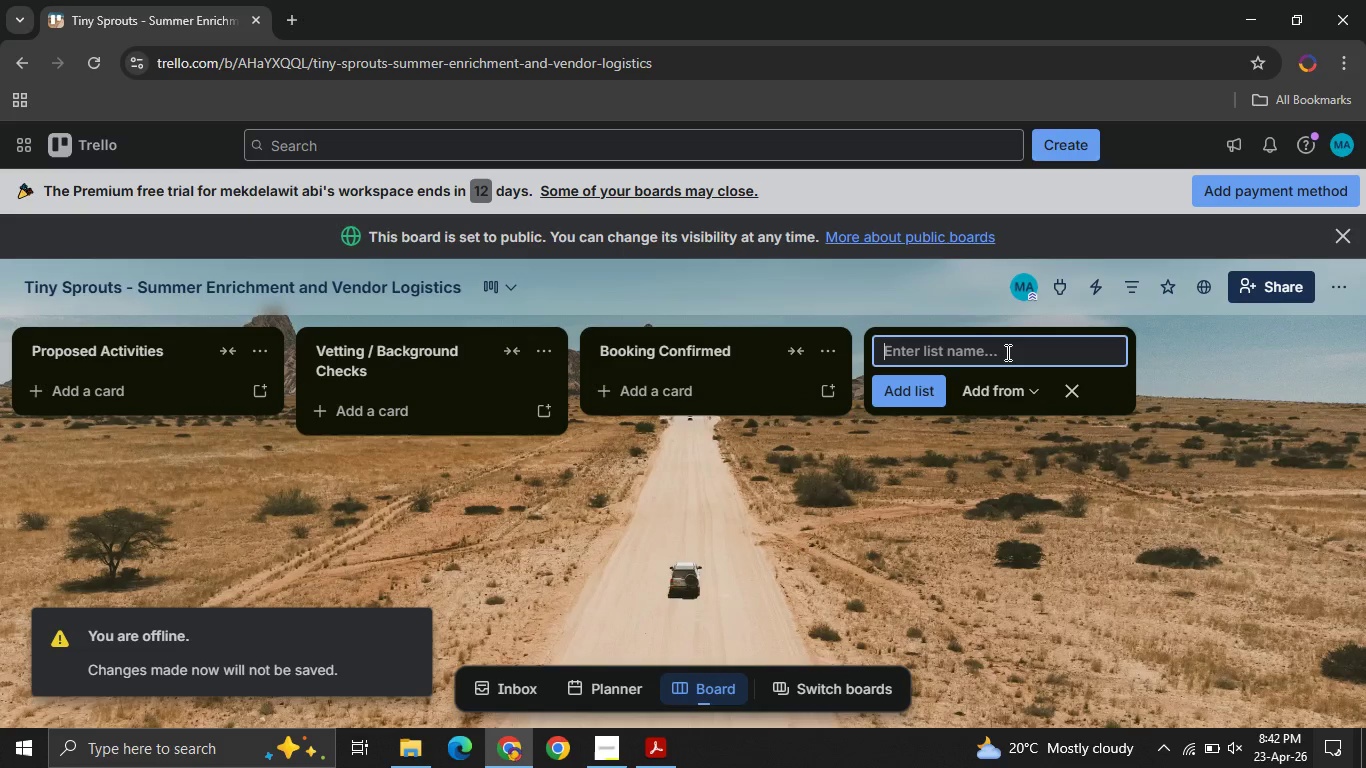 
wait(7.09)
 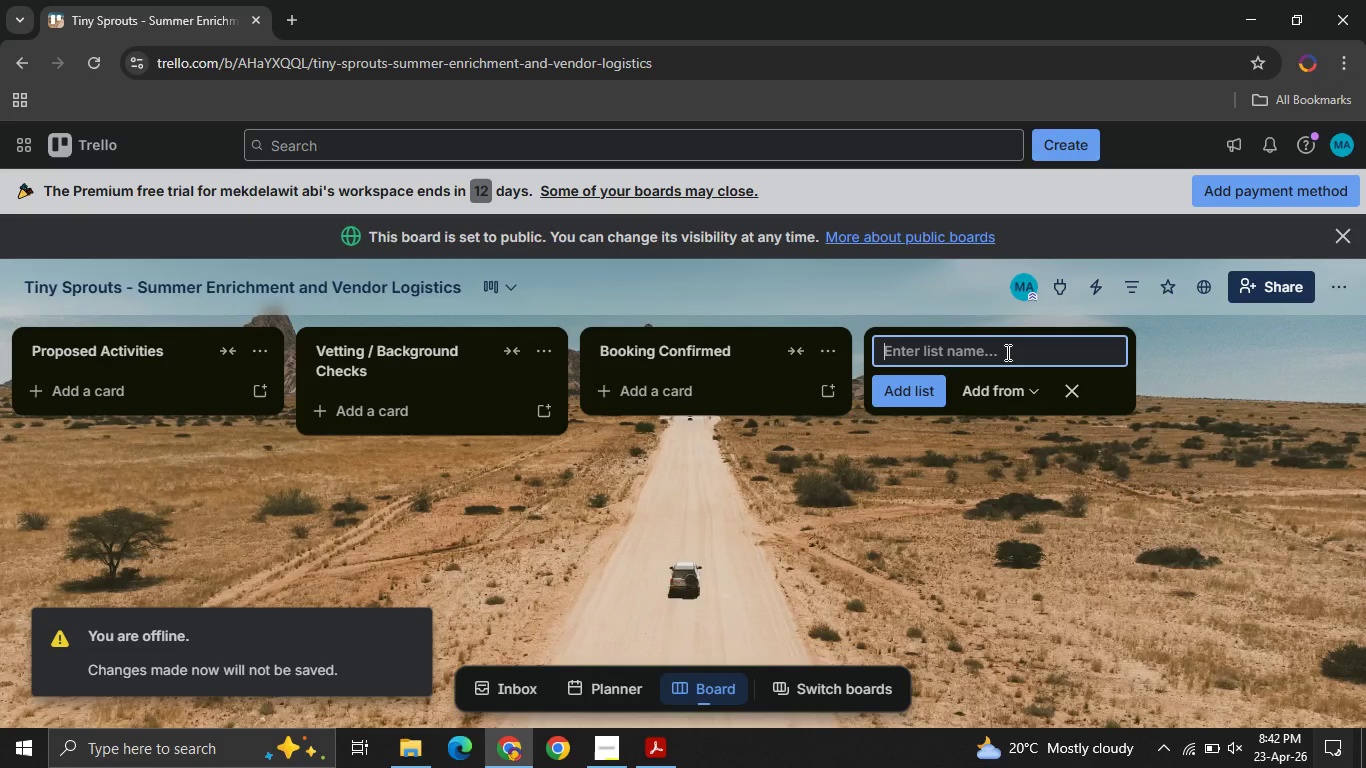 
left_click([543, 558])
 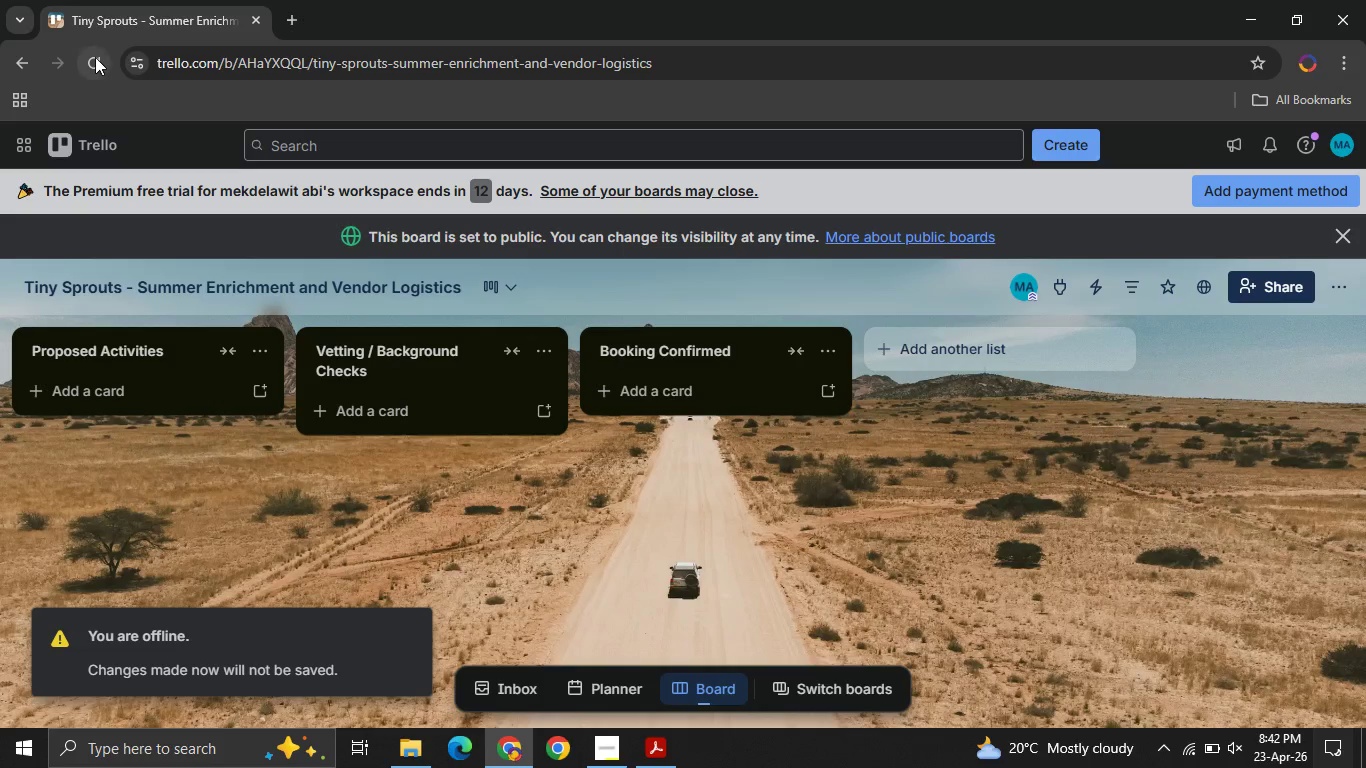 
left_click([95, 57])
 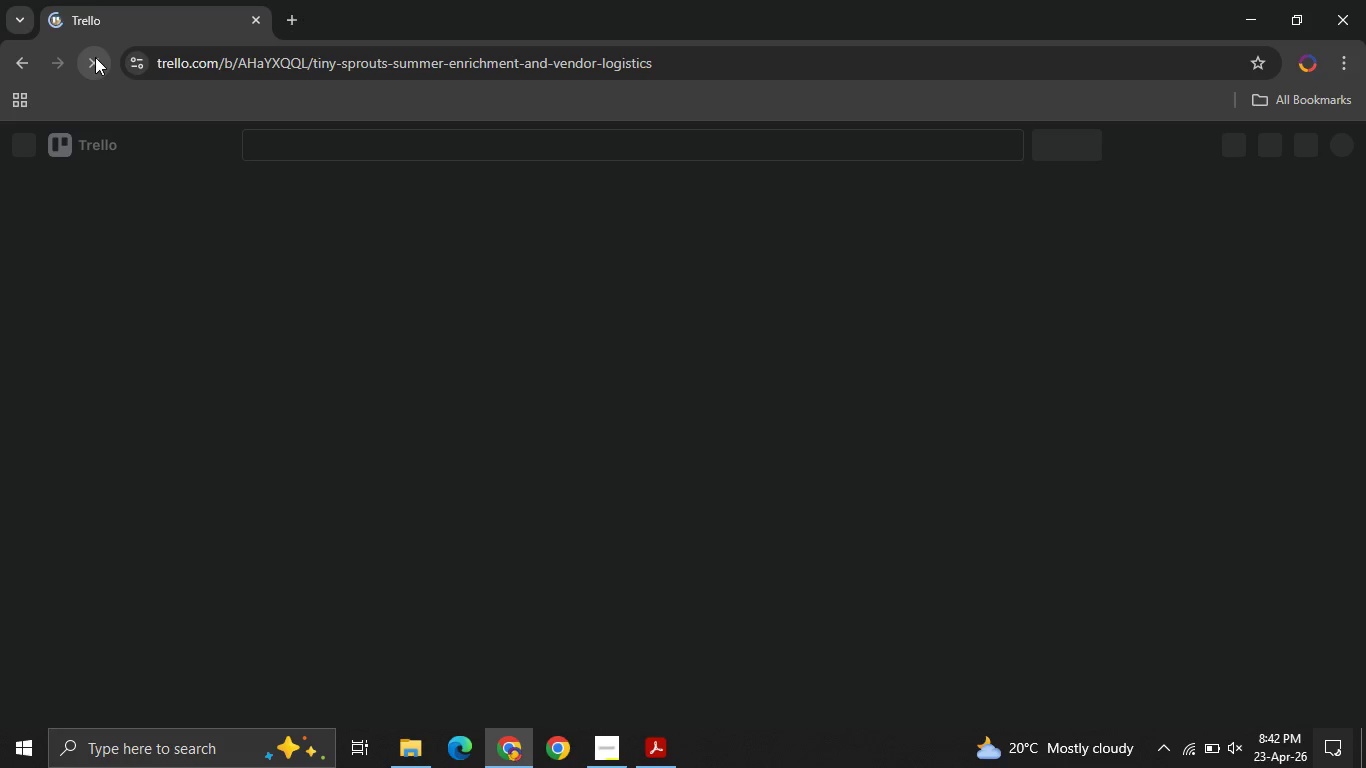 
wait(9.84)
 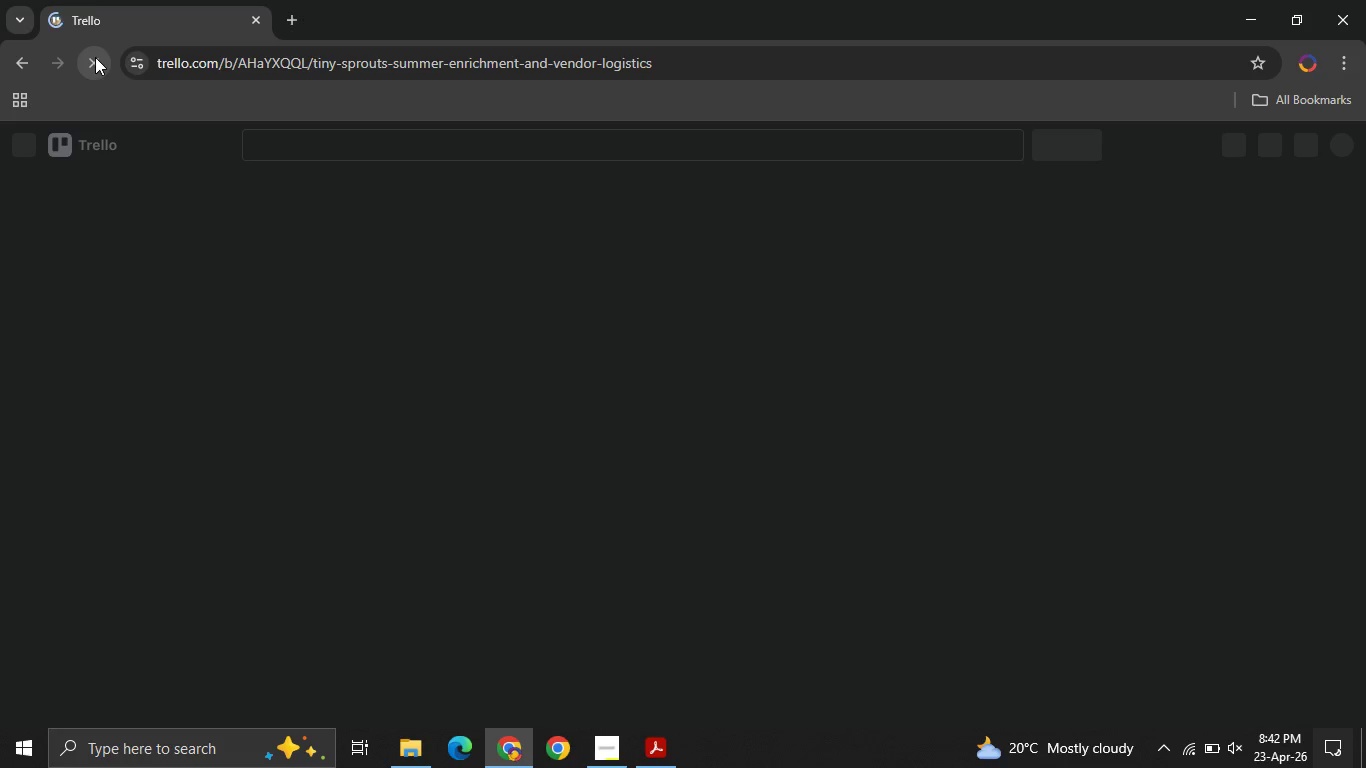 
left_click([949, 340])
 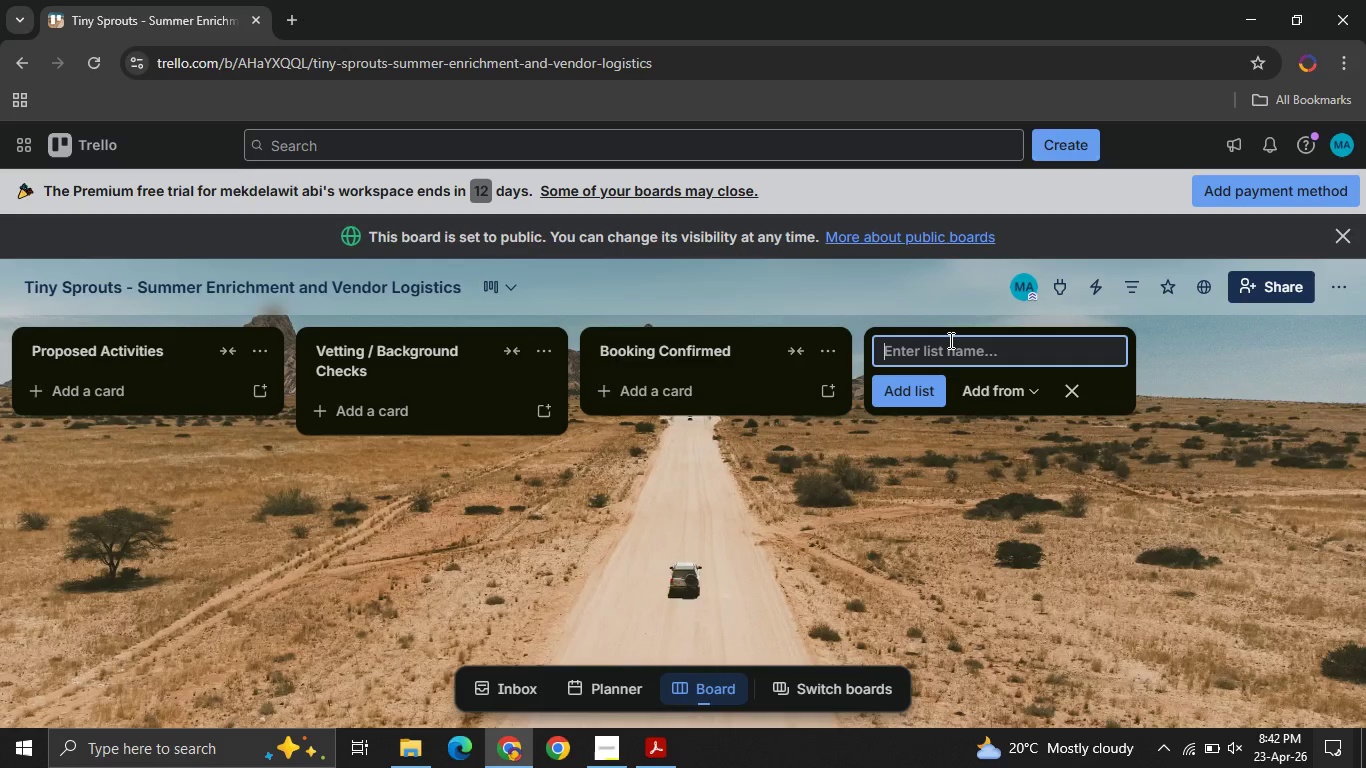 
wait(27.69)
 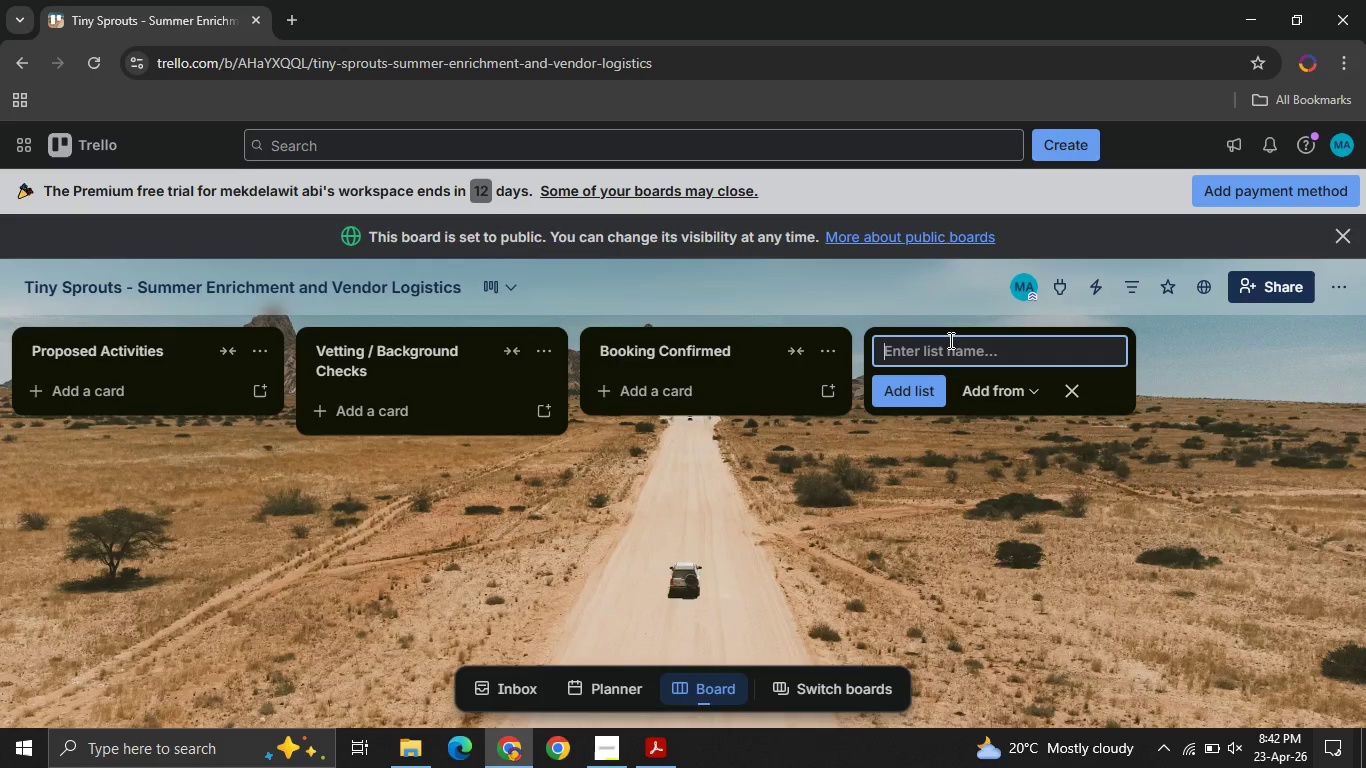 
type(Supply Procurement )
 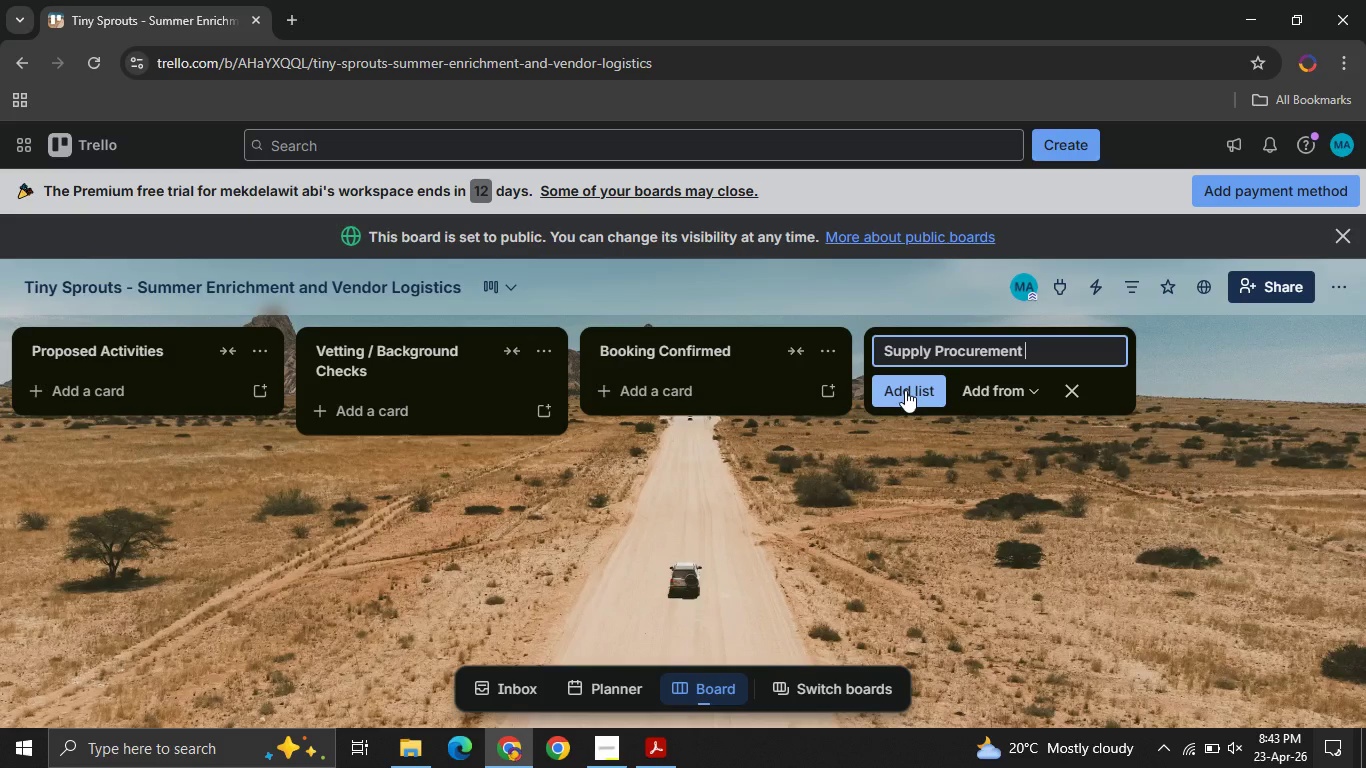 
left_click([905, 390])
 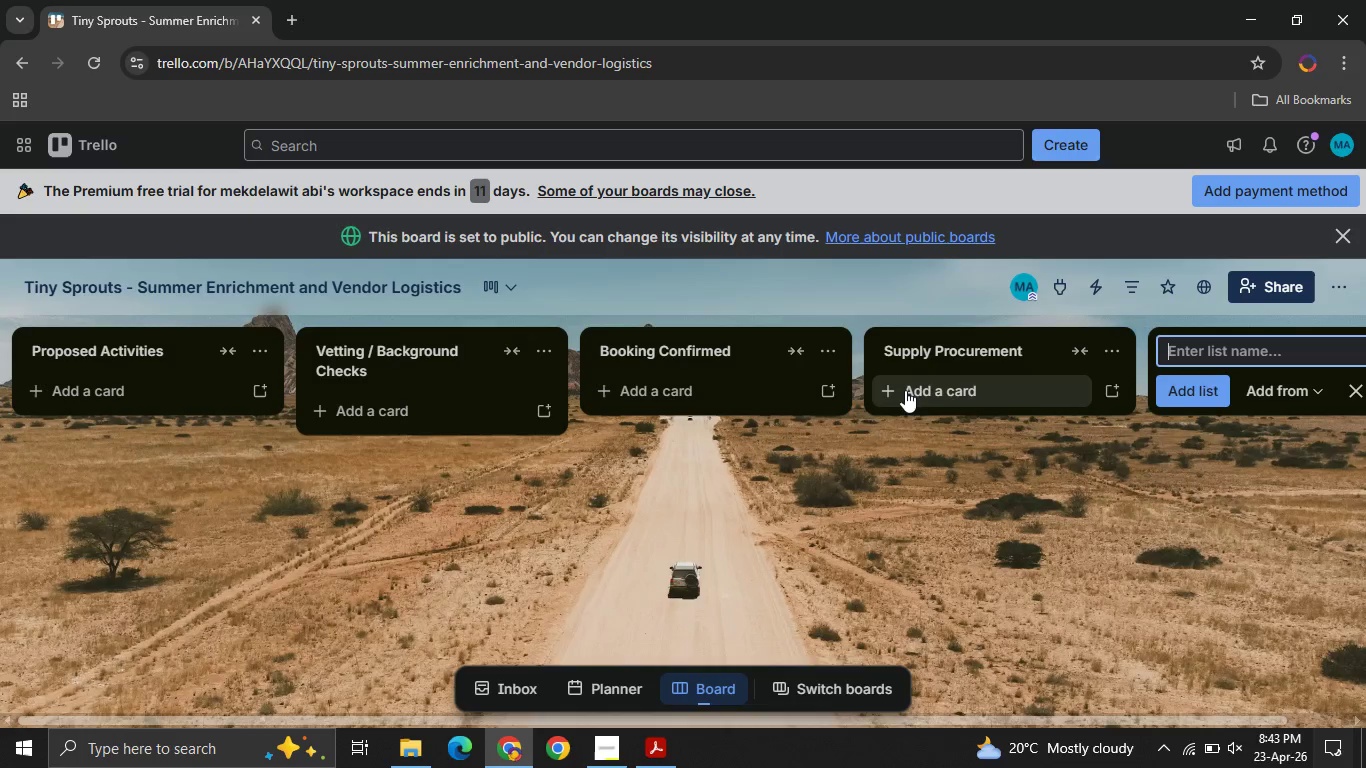 
wait(16.73)
 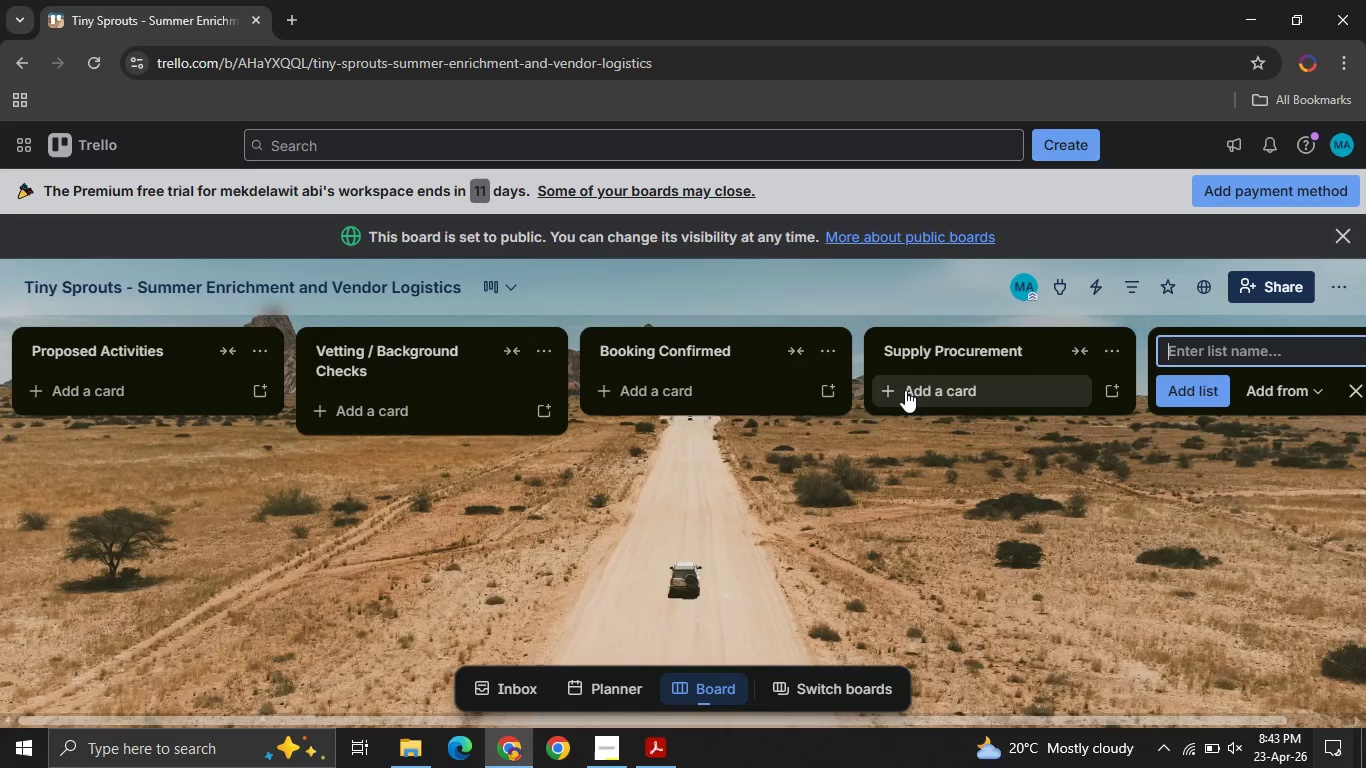 
type(Event Day Prep)
 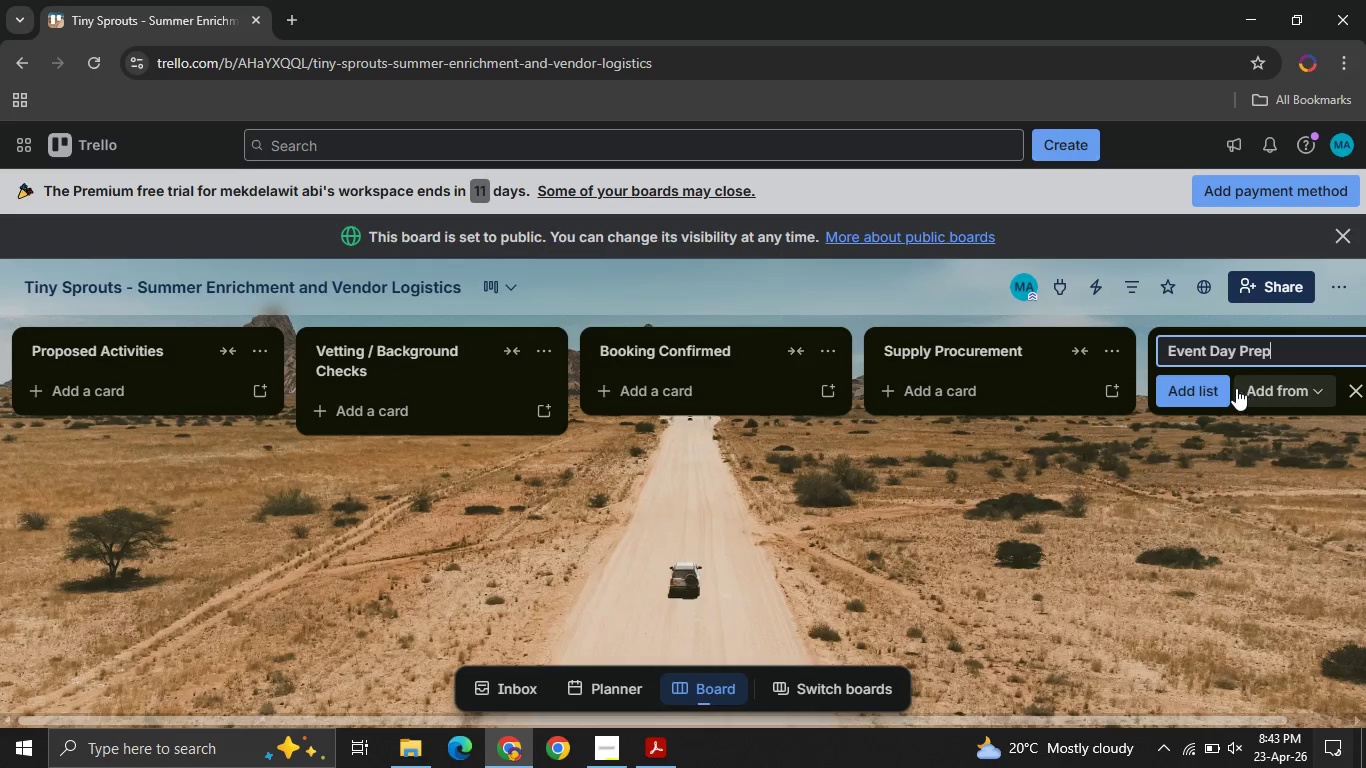 
left_click([1224, 388])
 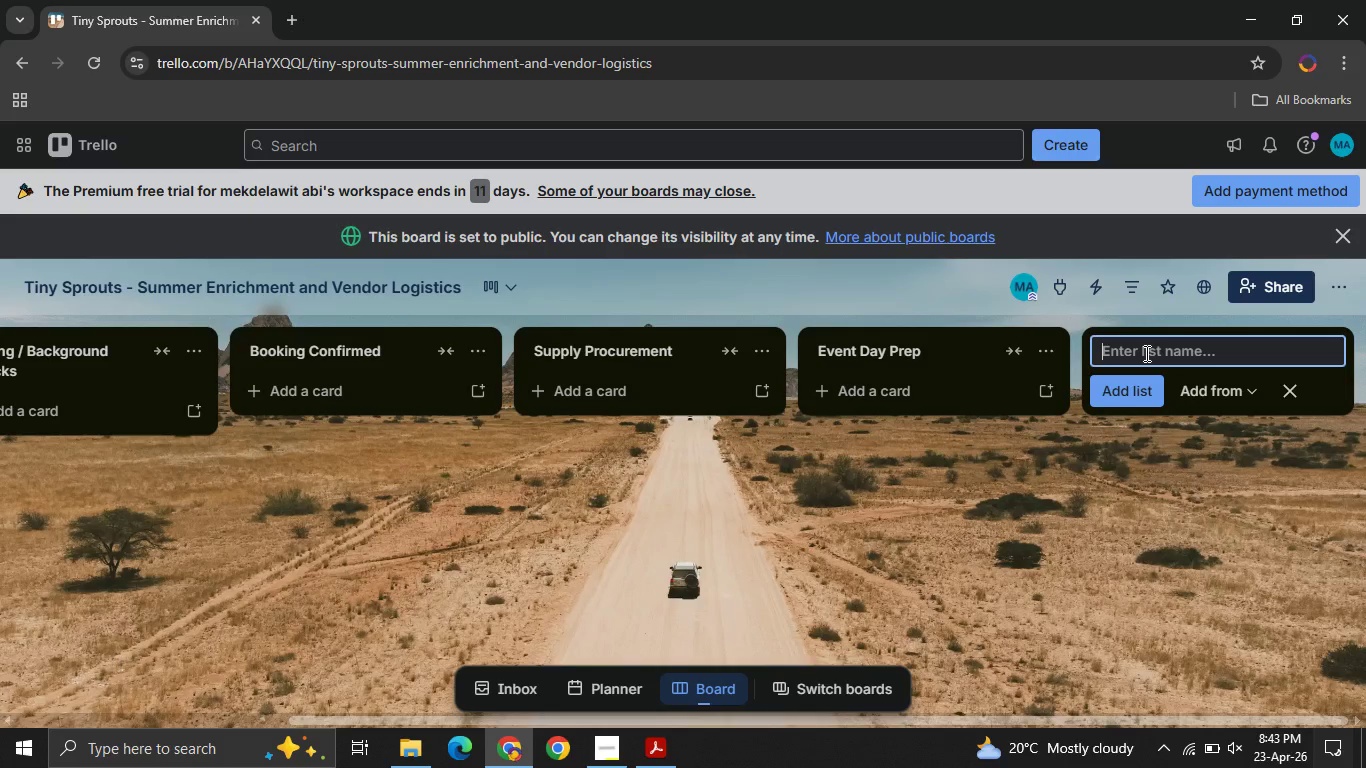 
left_click([1145, 353])
 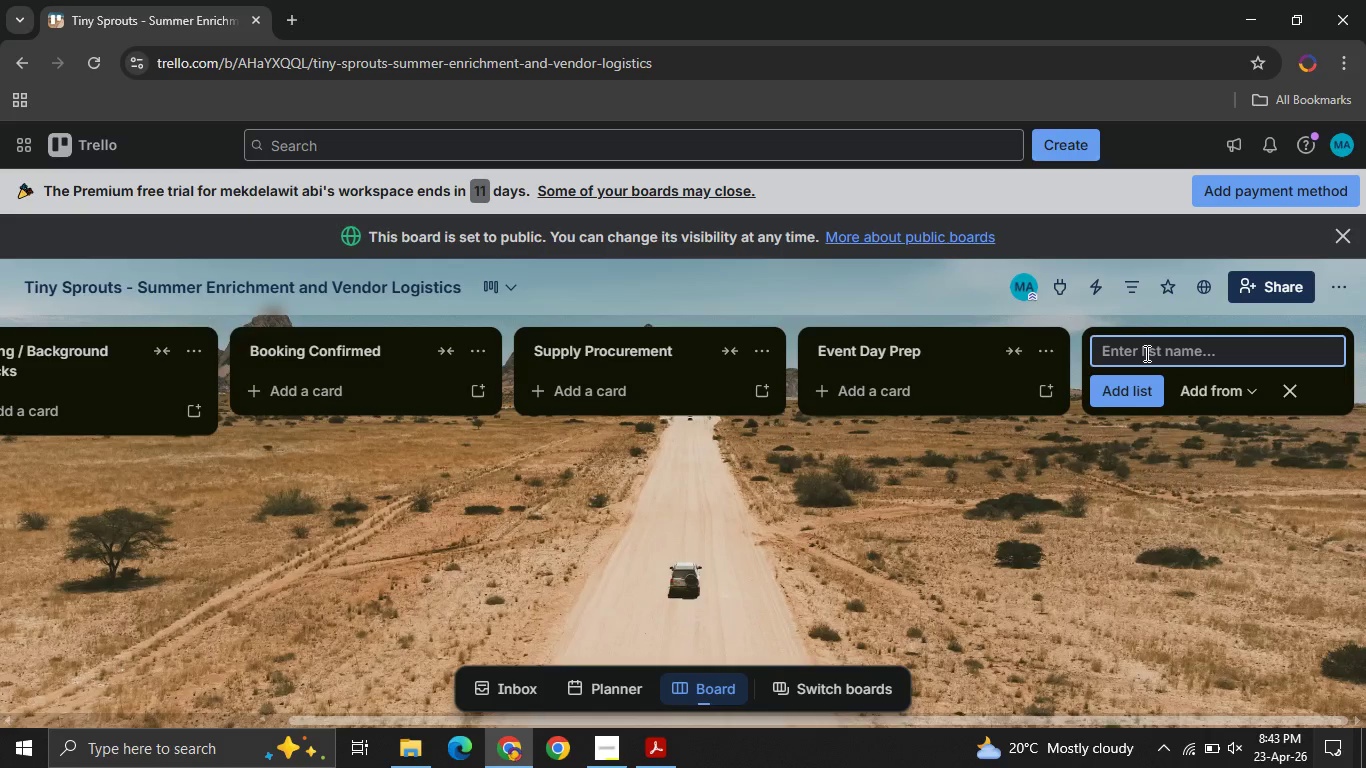 
type(Archive )
 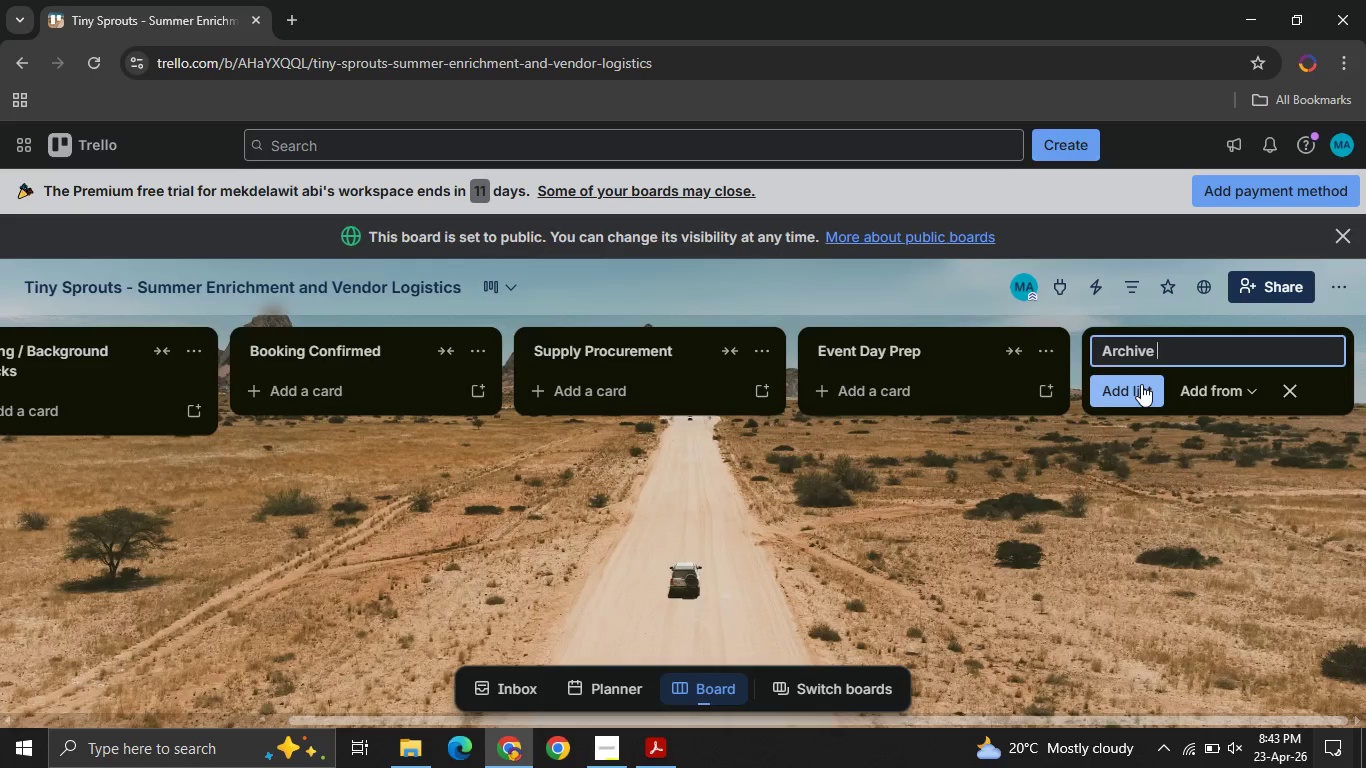 
left_click([1141, 384])
 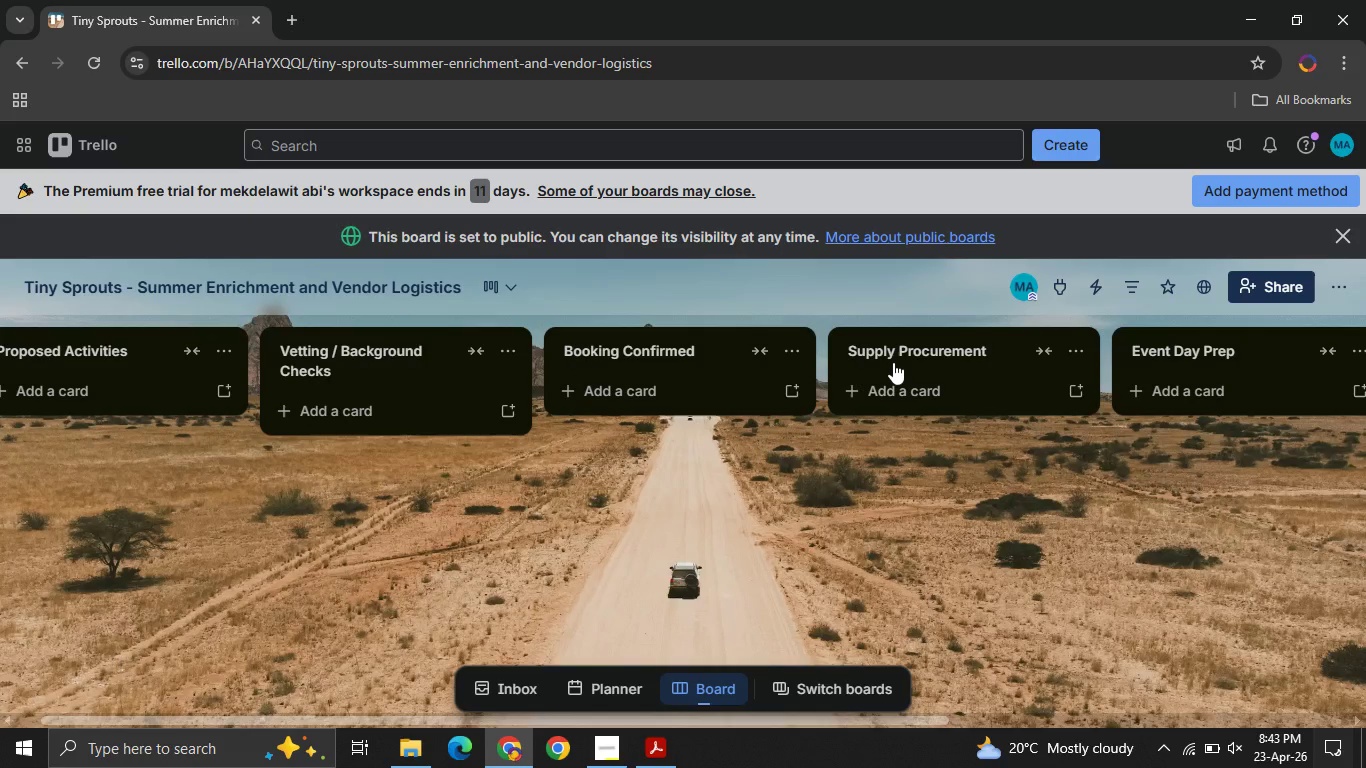 
wait(6.7)
 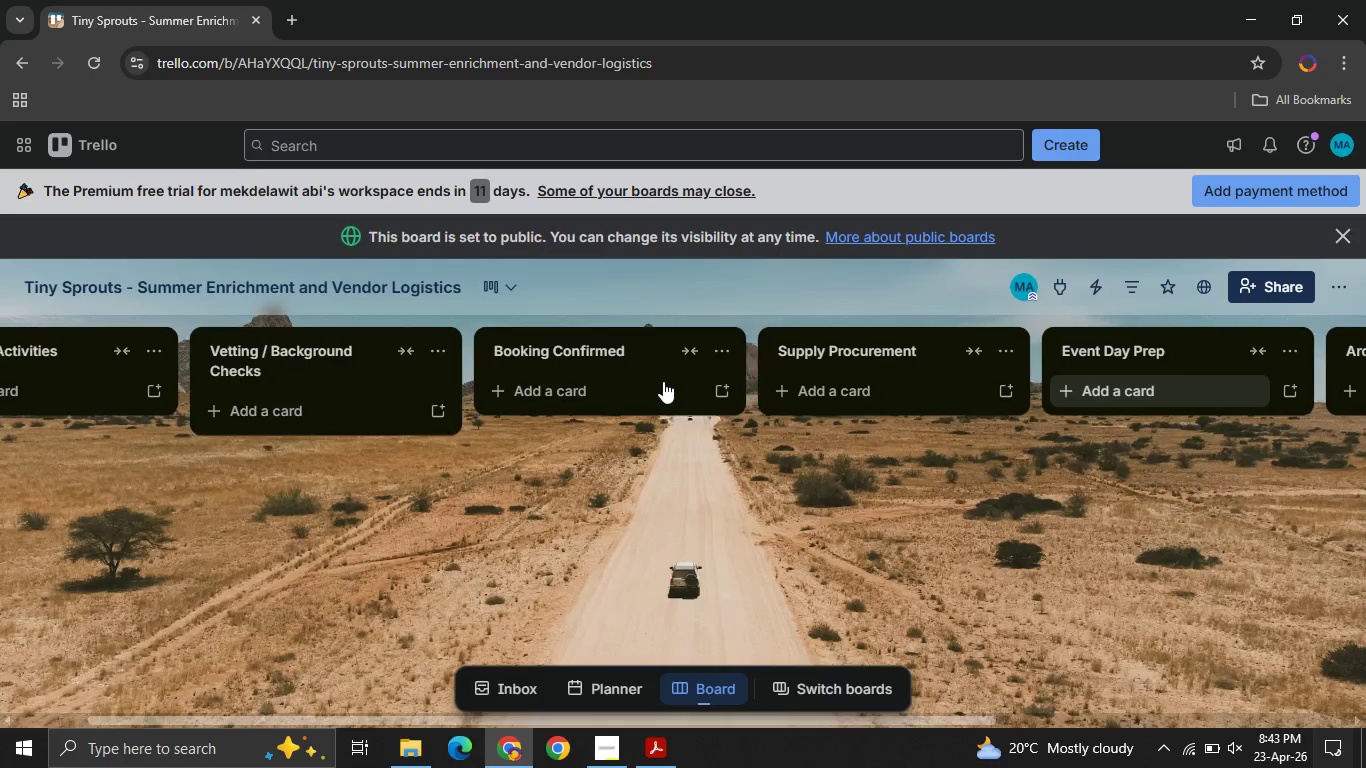 
left_click([1167, 357])
 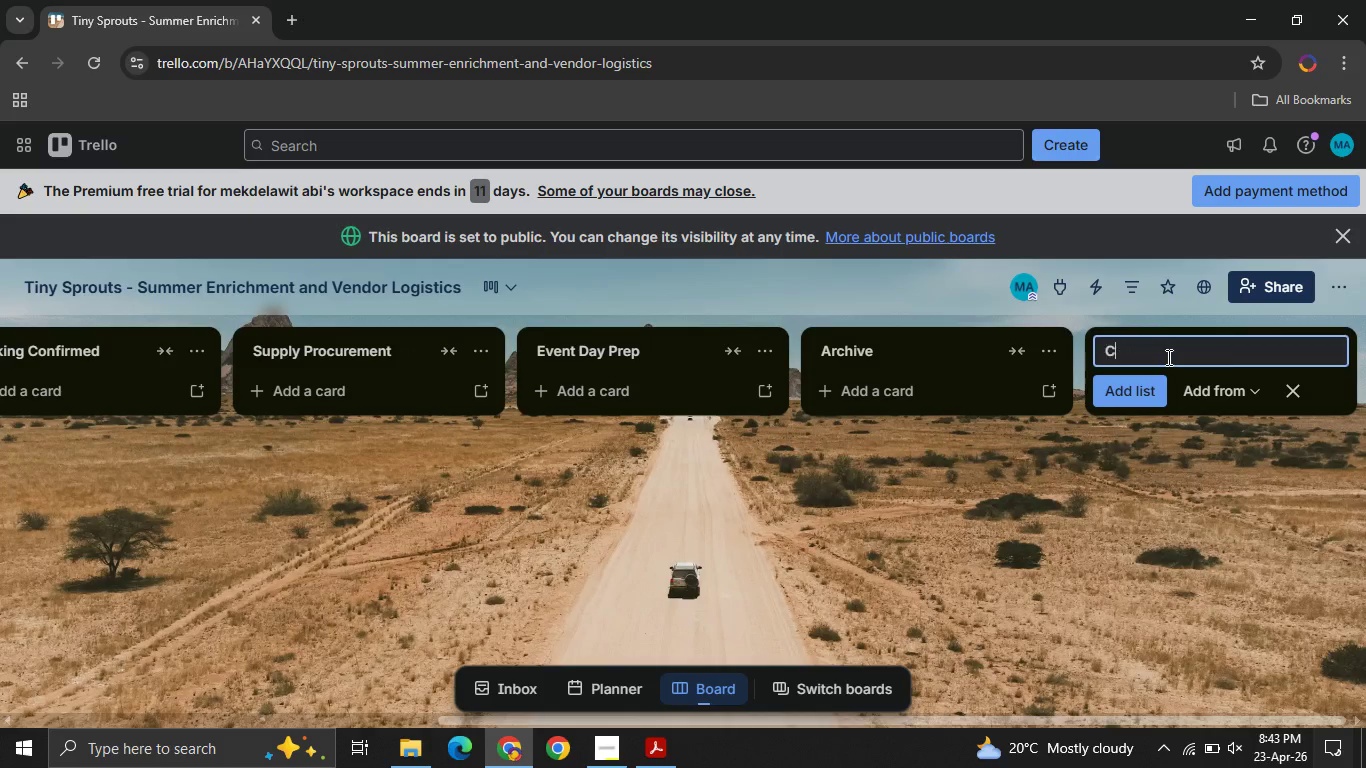 
type(Customes )
 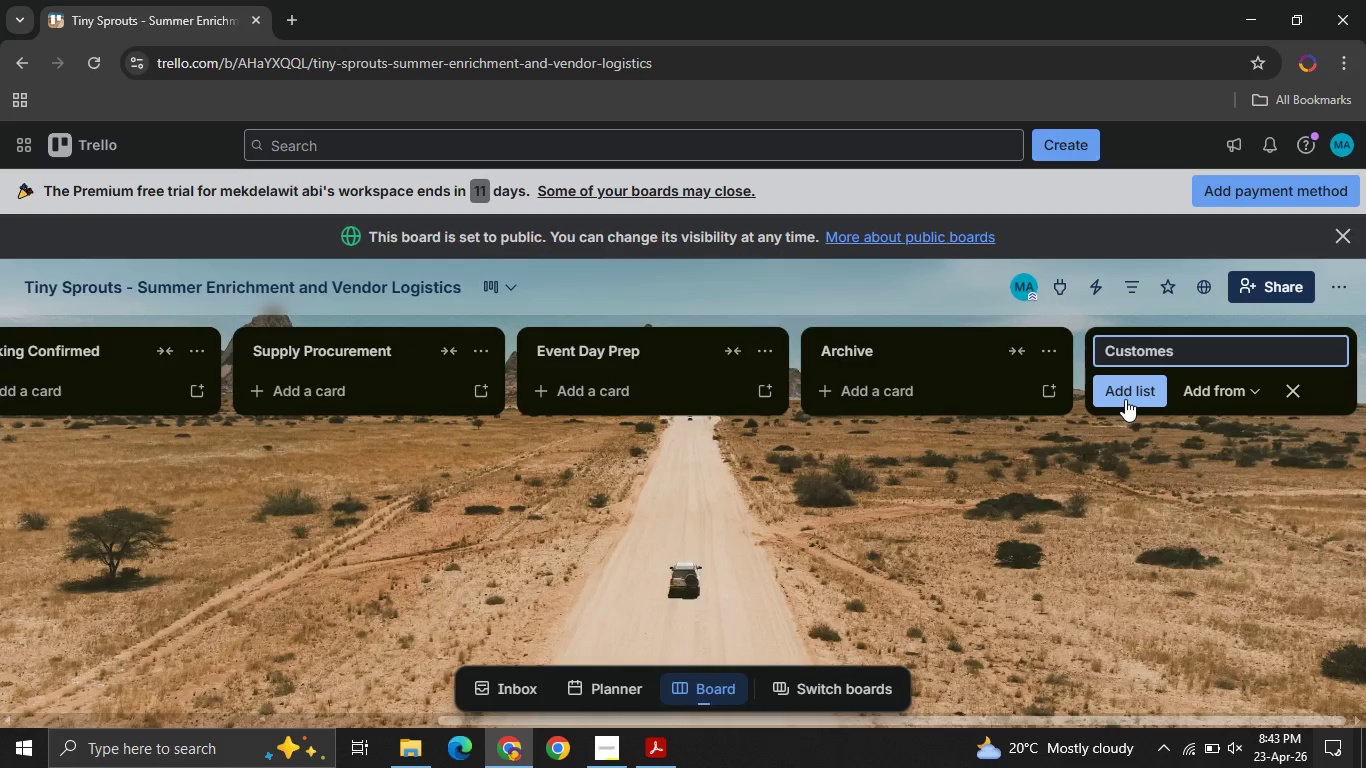 
left_click([1125, 399])
 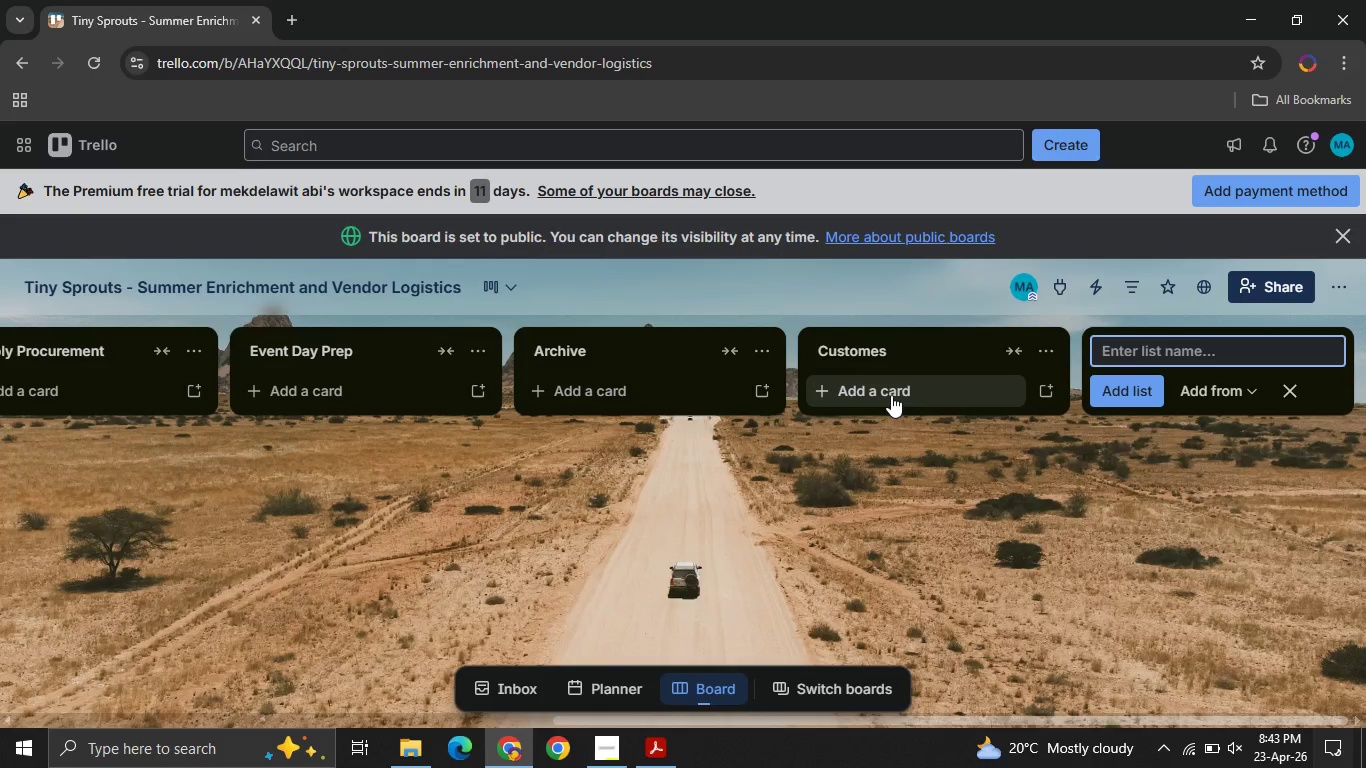 
left_click([891, 395])
 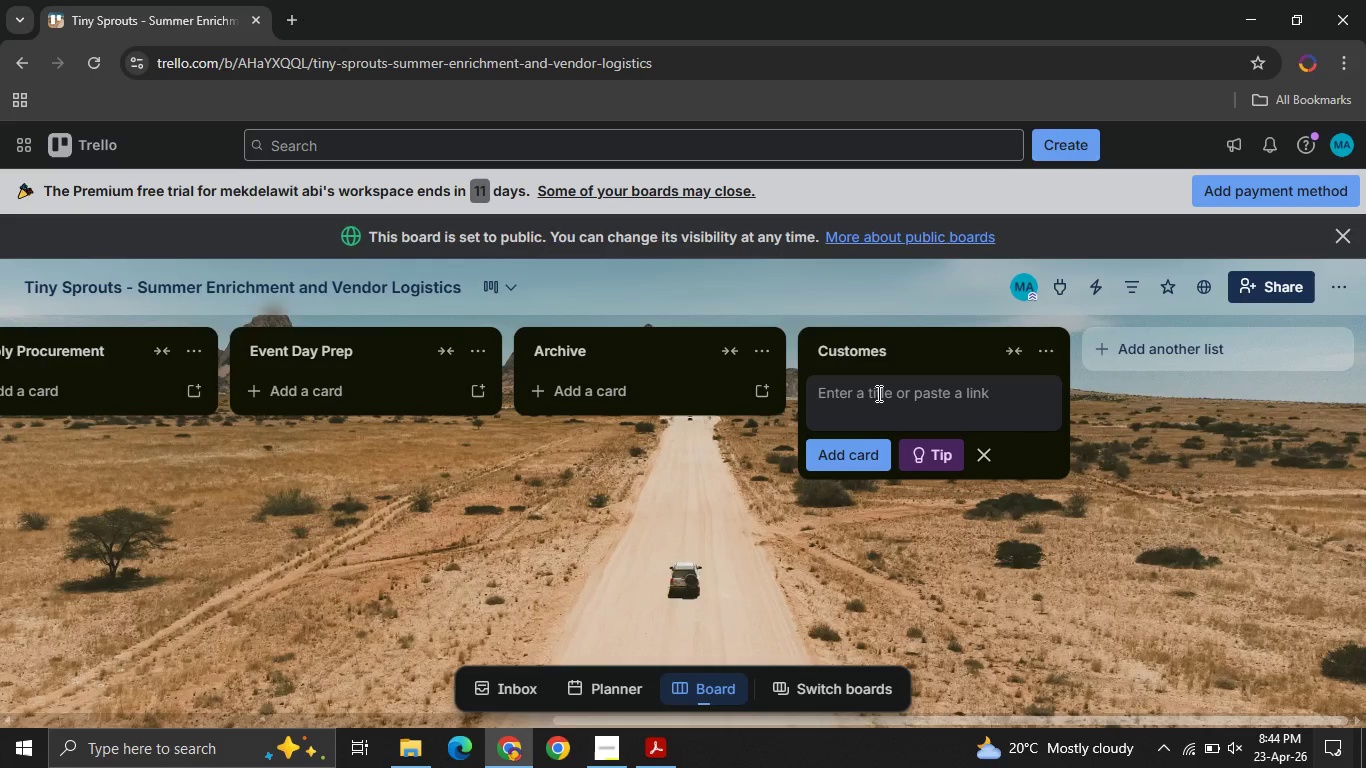 
type(Cstom )
 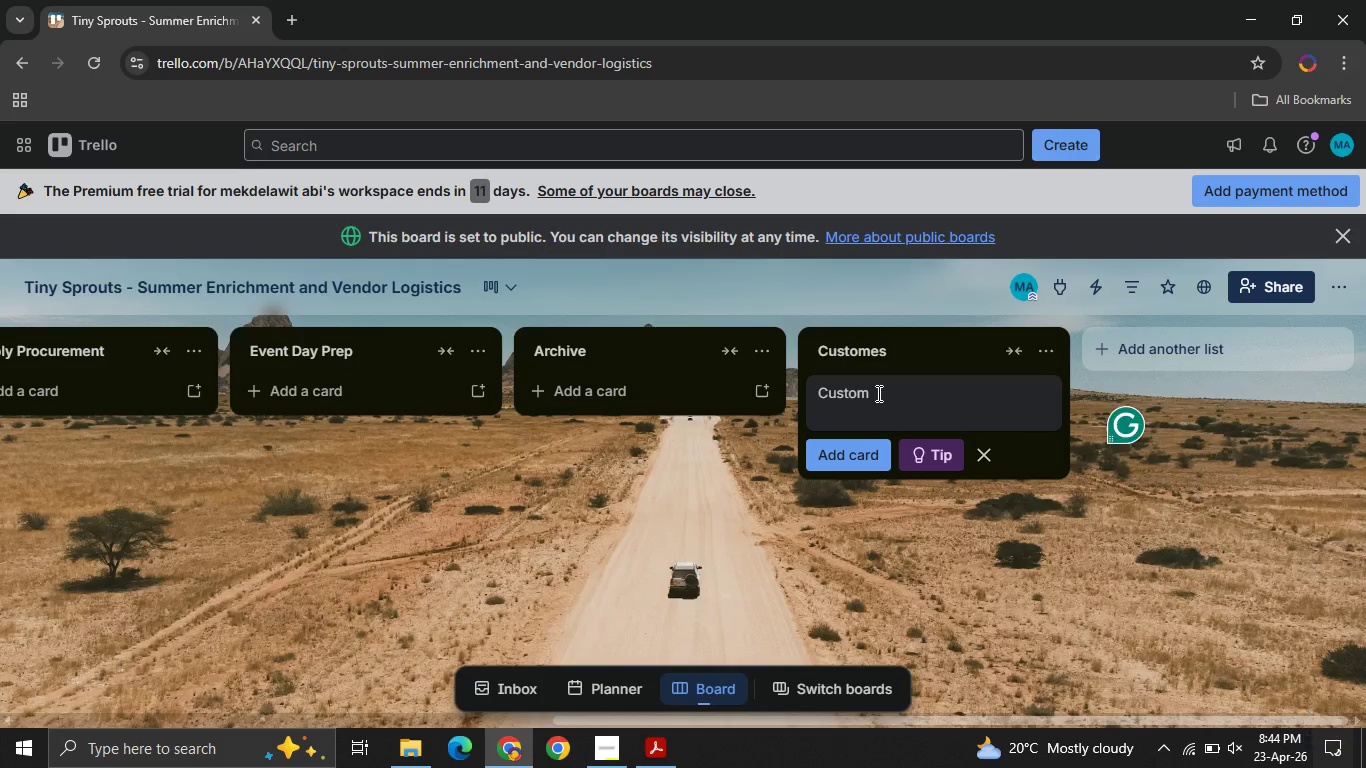 
type(Fields )
 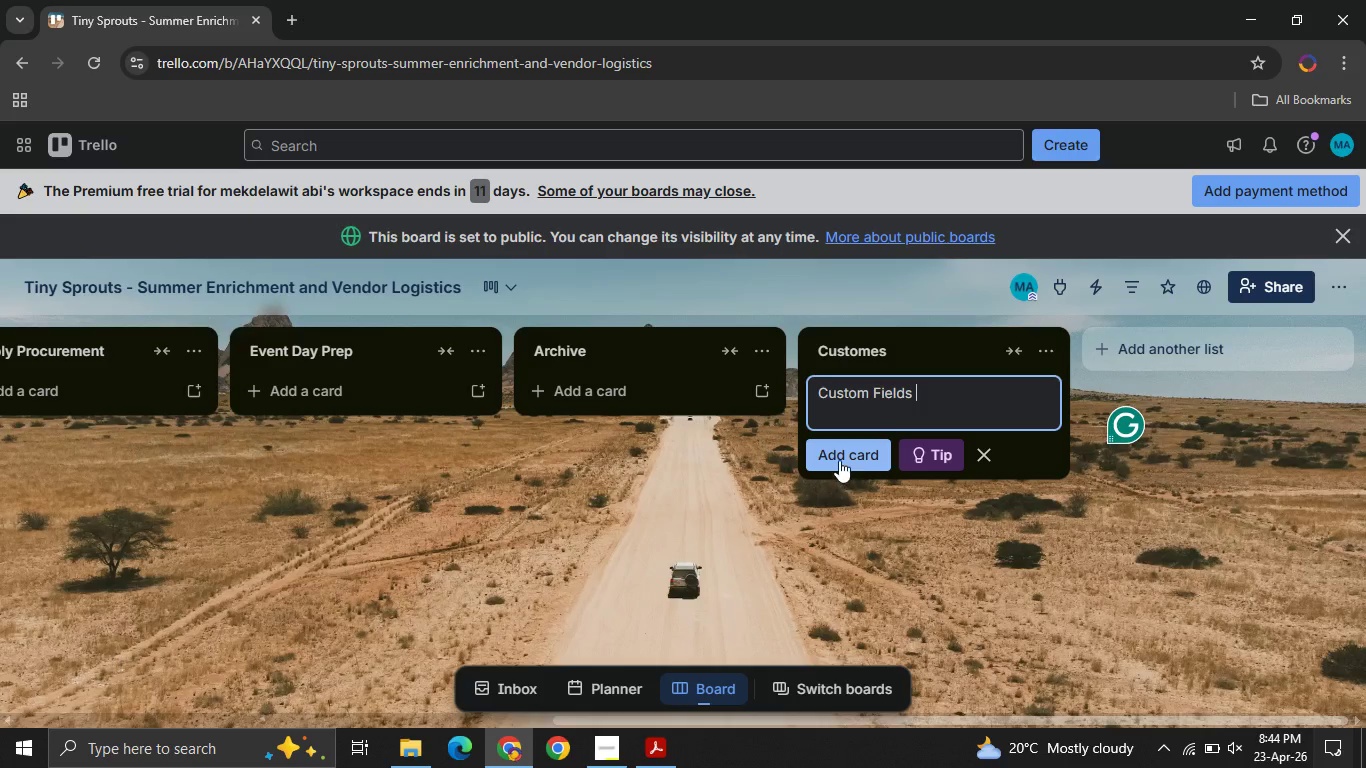 
left_click([836, 457])
 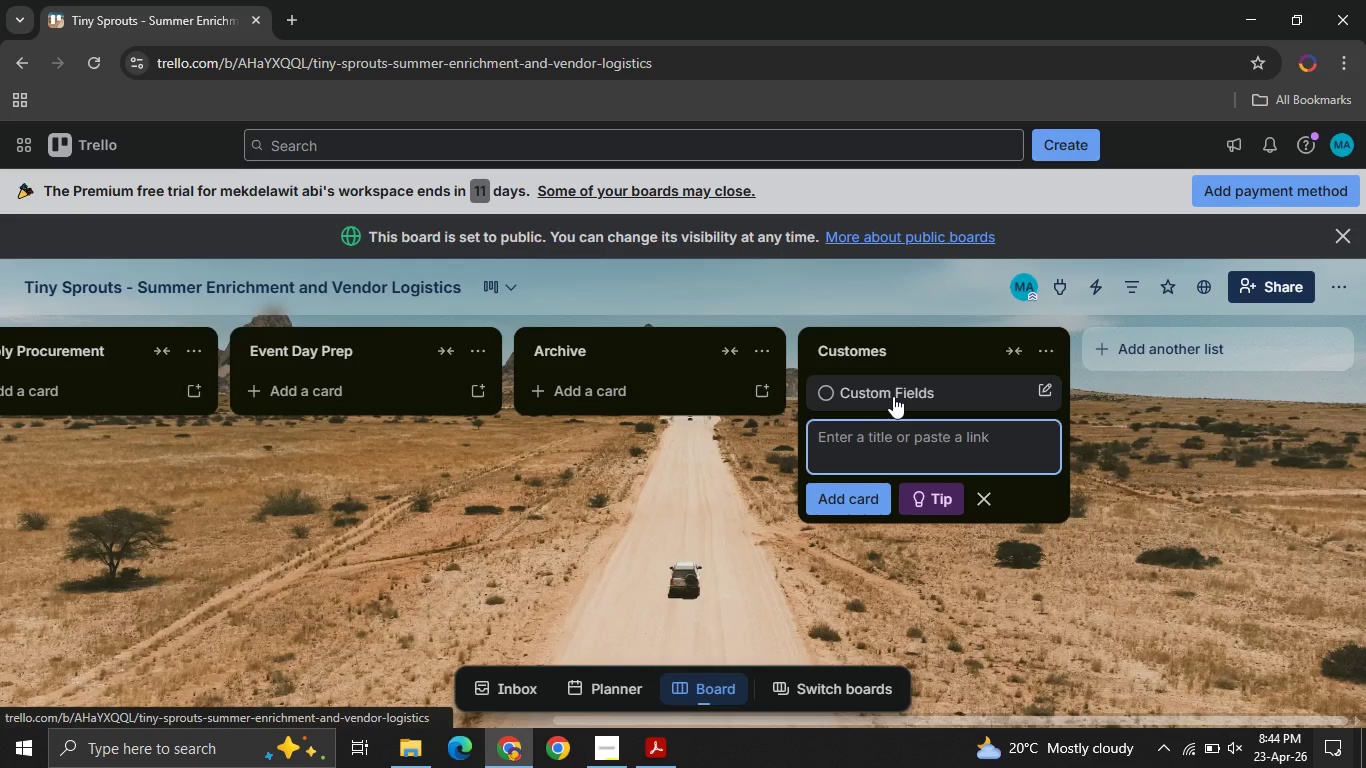 
left_click([893, 396])
 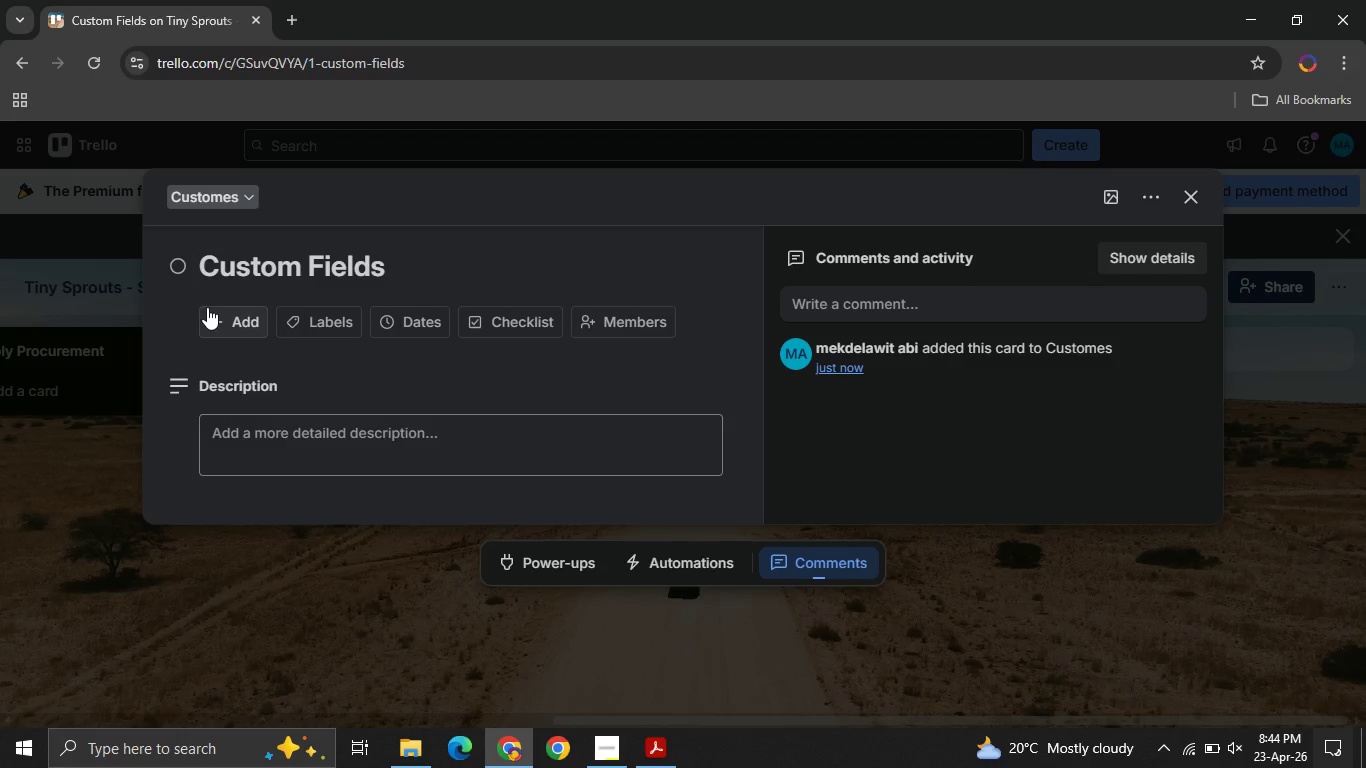 
left_click([233, 325])
 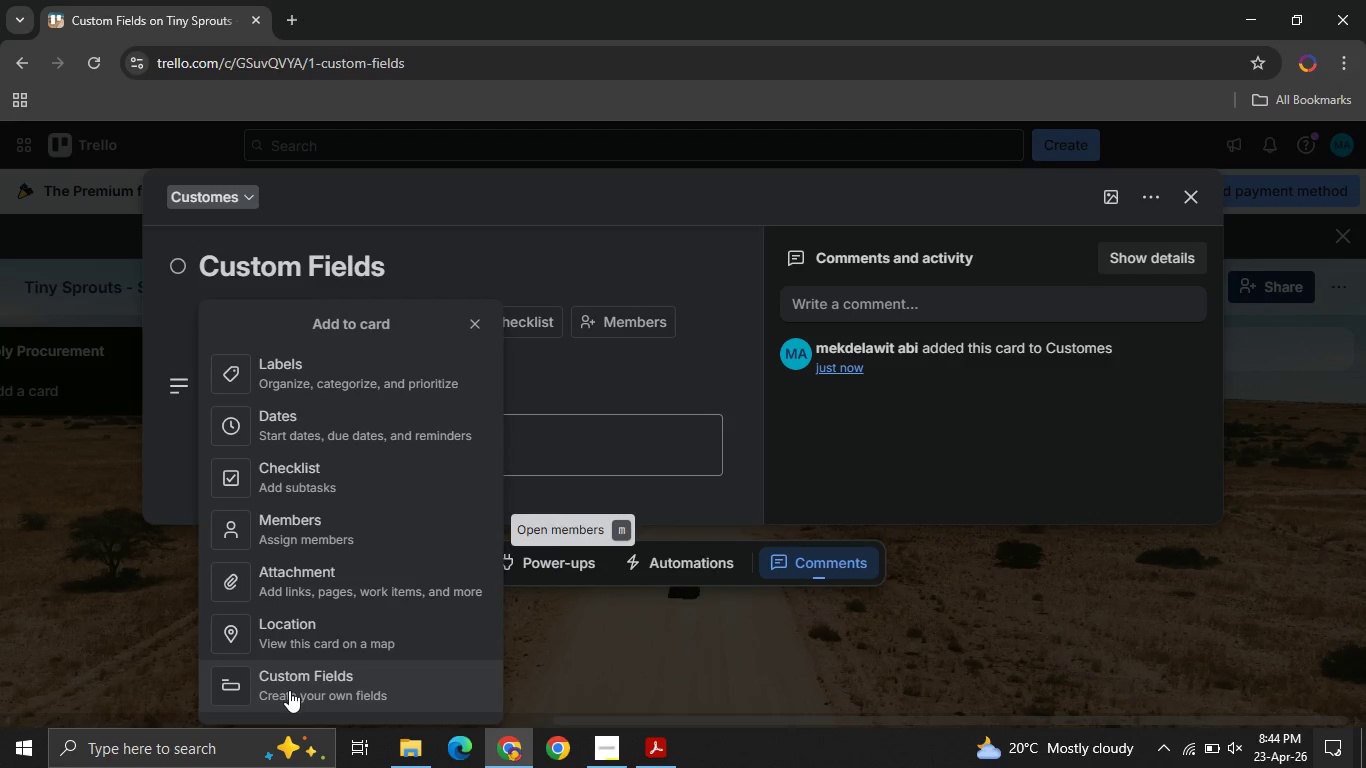 
left_click([289, 690])
 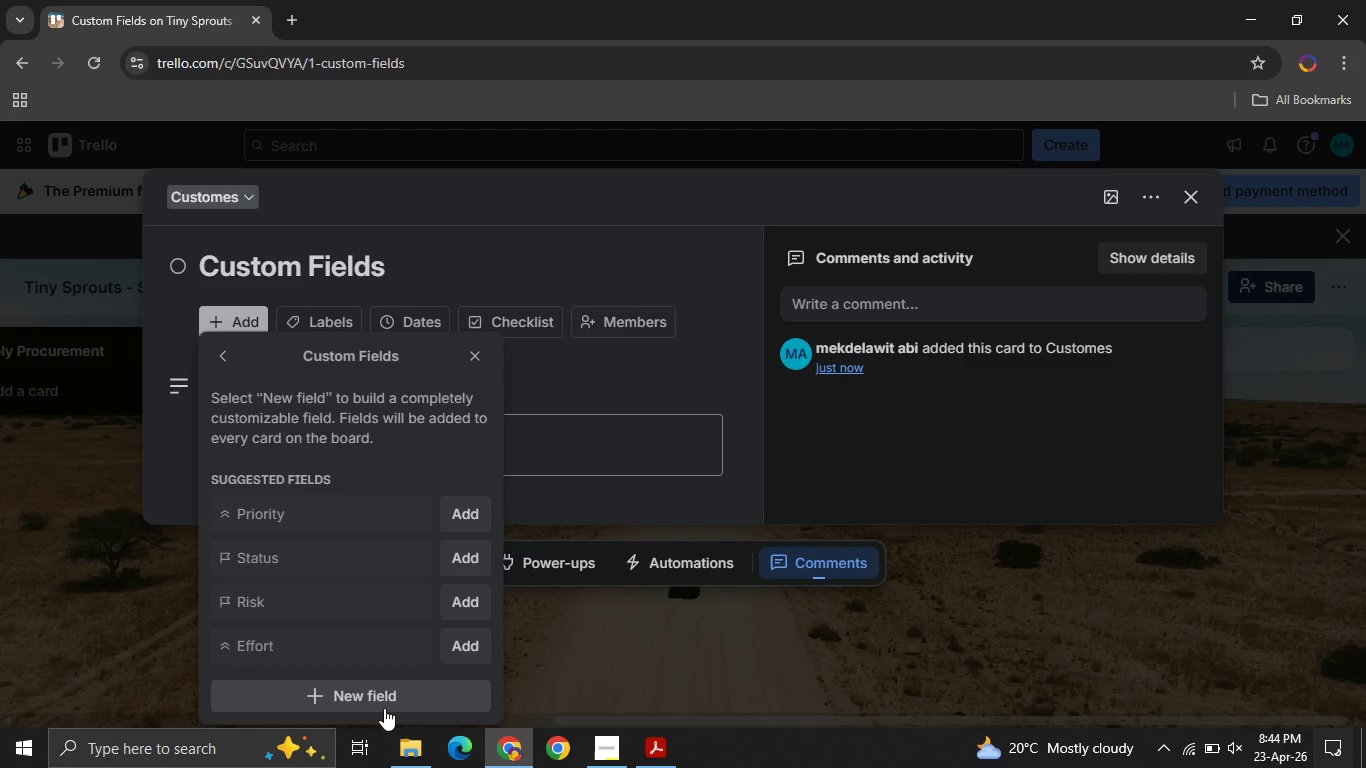 
left_click([384, 708])
 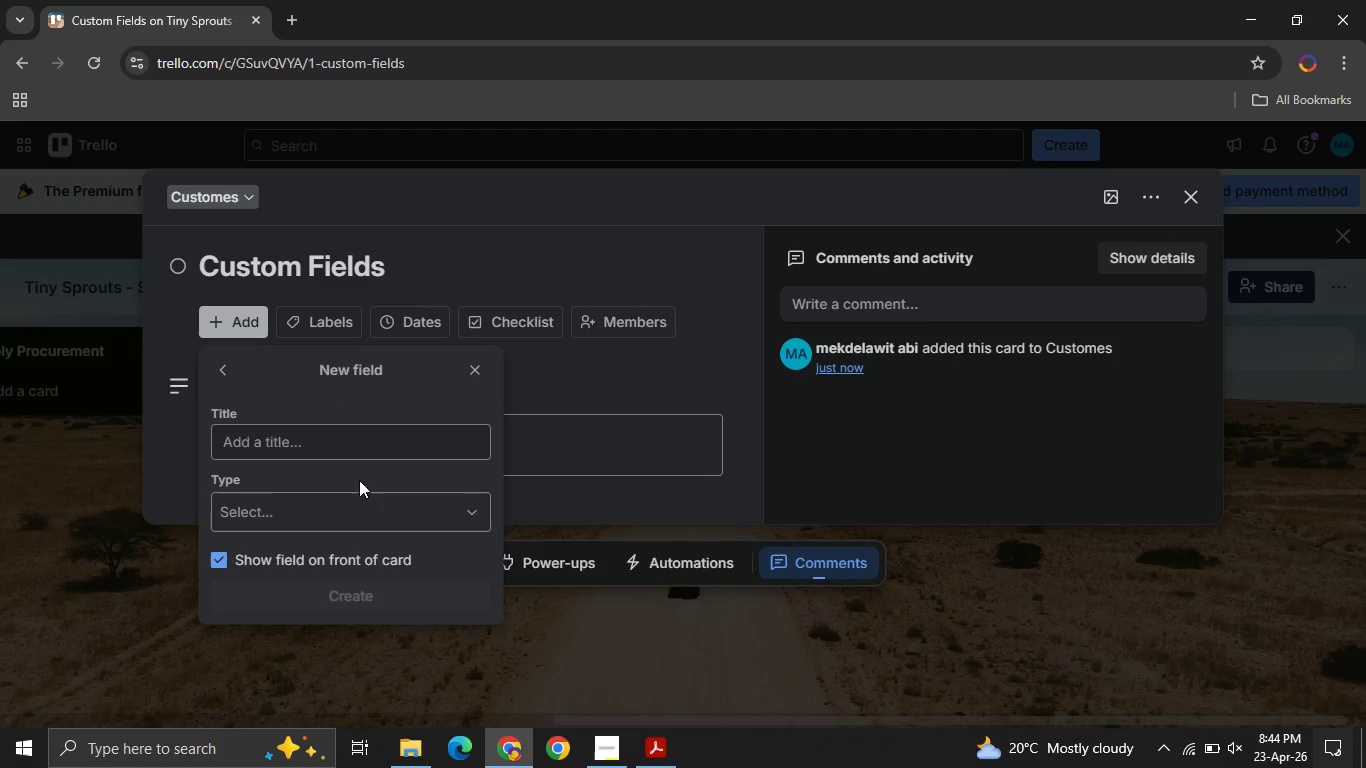 
left_click([303, 441])
 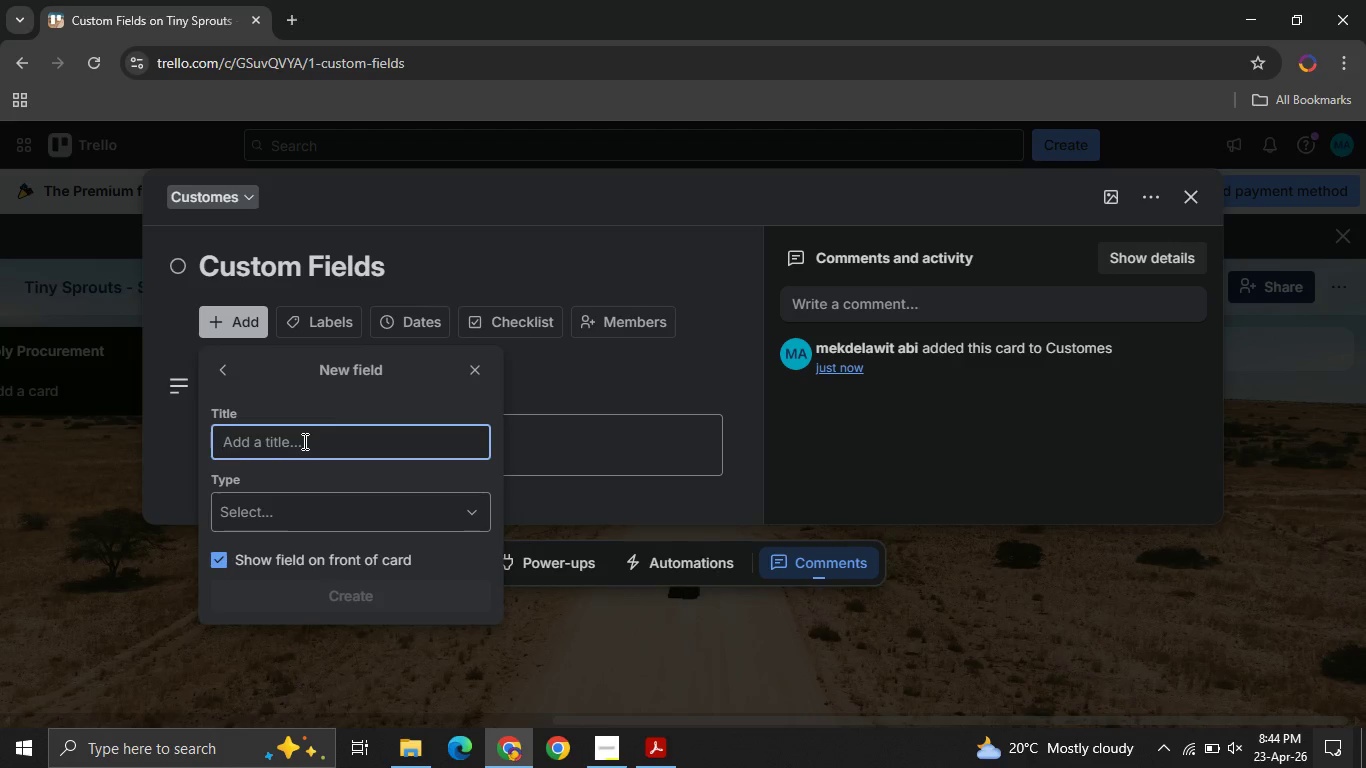 
type(Vendor Fee)
 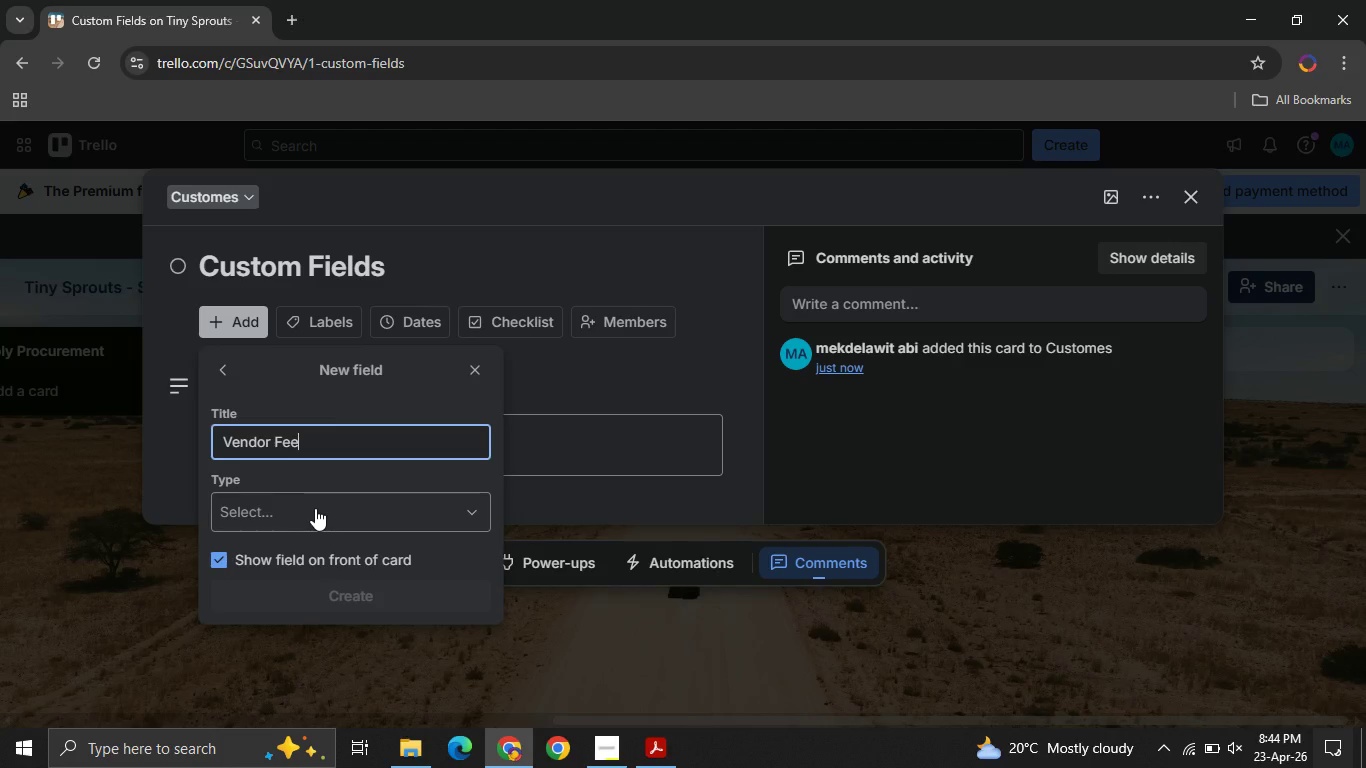 
left_click([315, 508])
 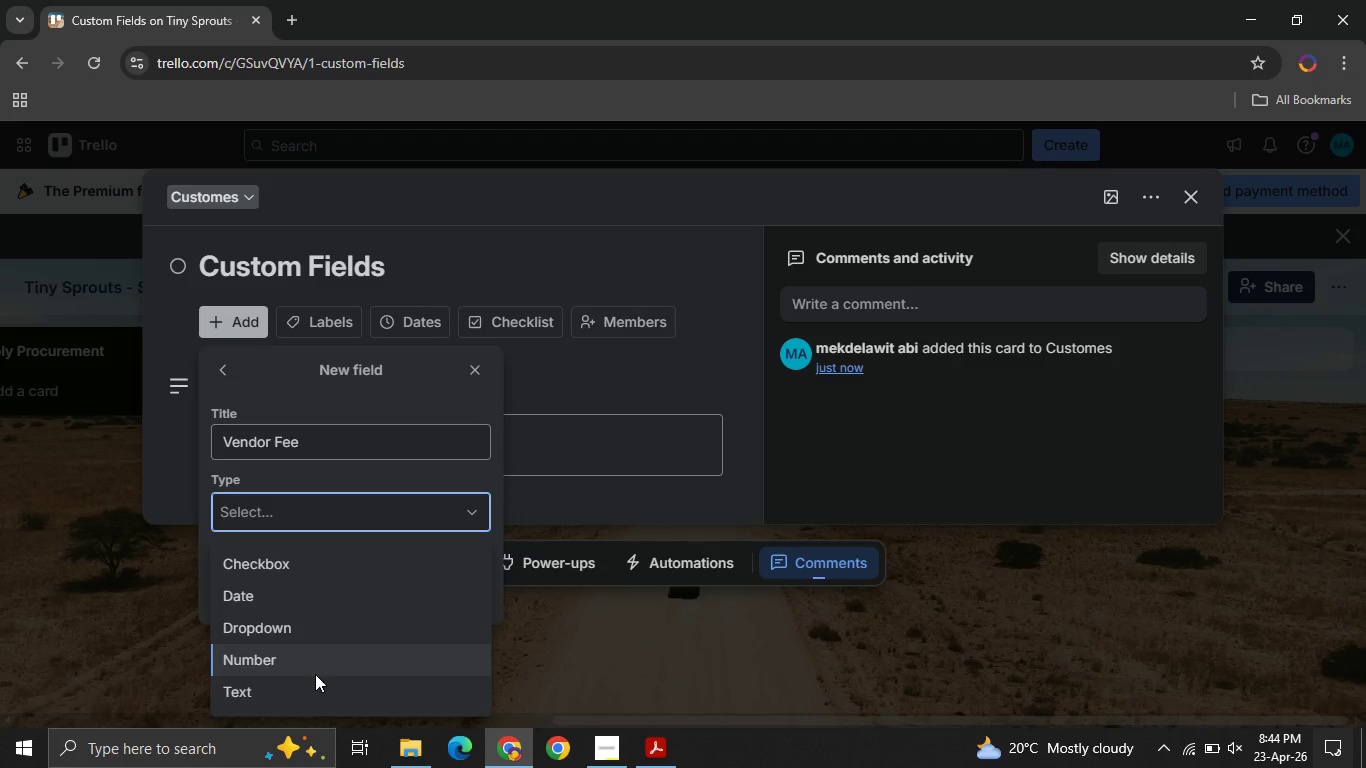 
left_click([315, 674])
 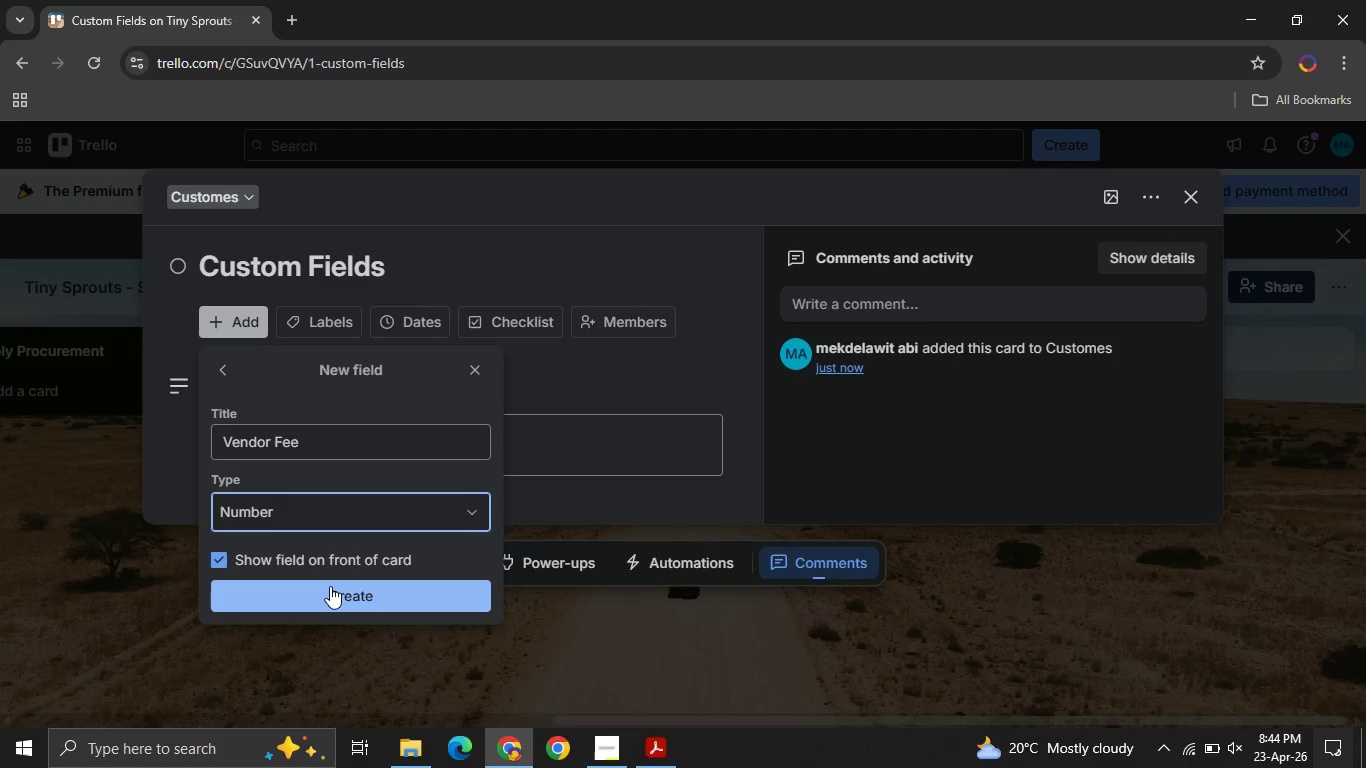 
left_click([330, 586])
 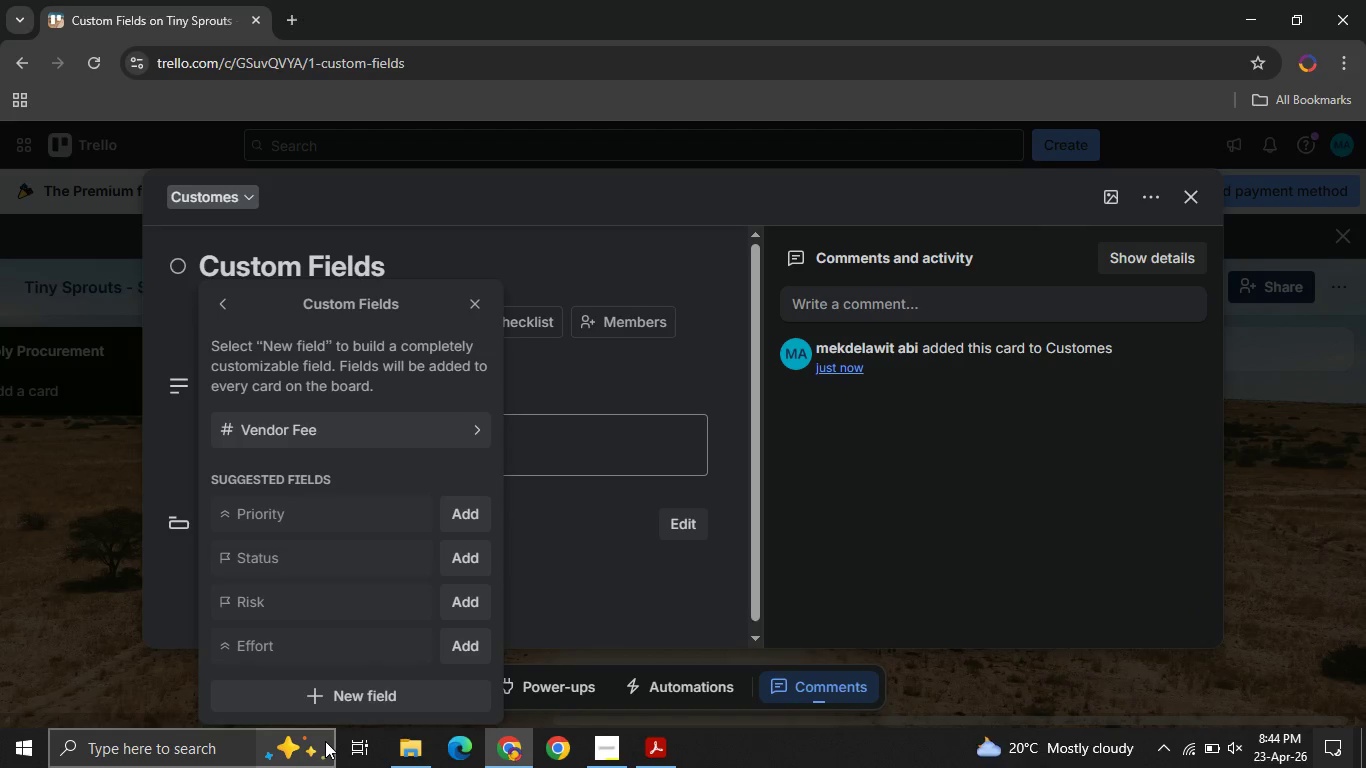 
left_click([297, 686])
 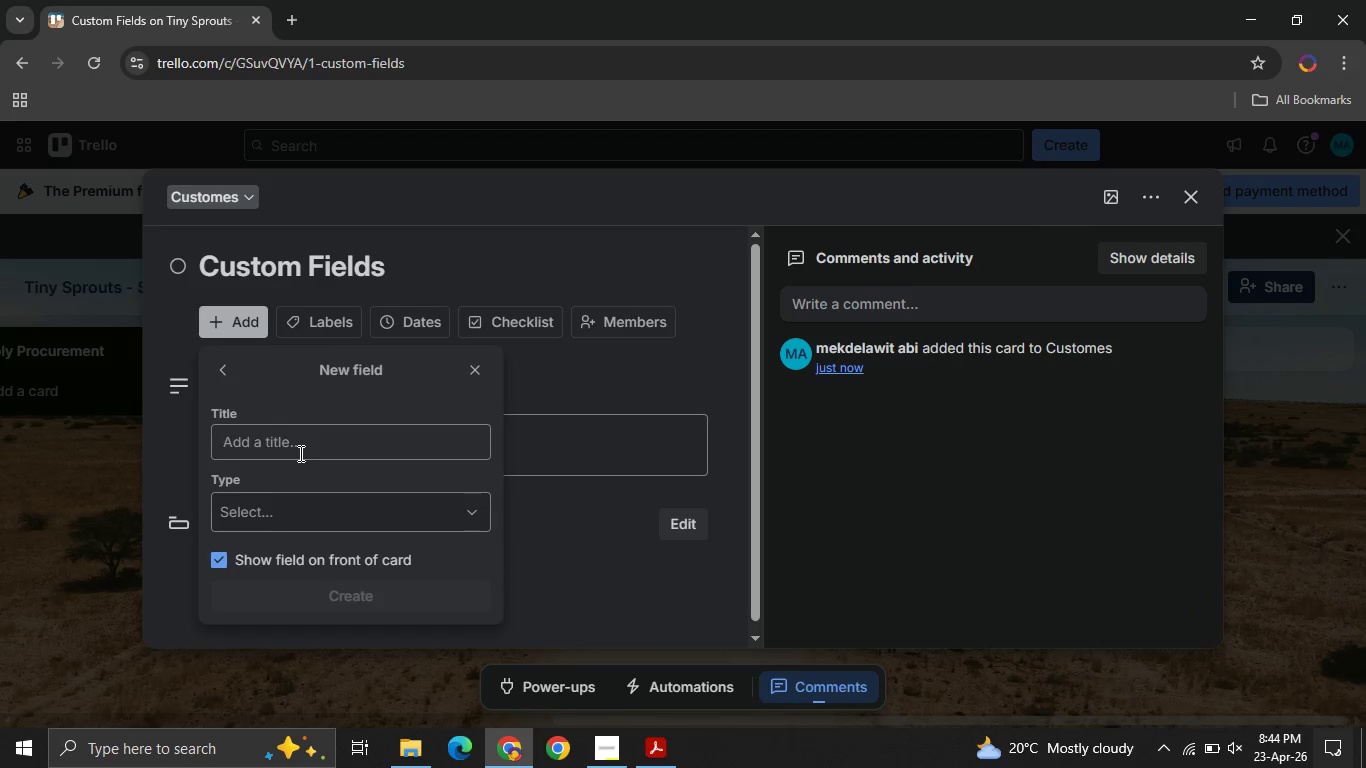 
left_click([299, 453])
 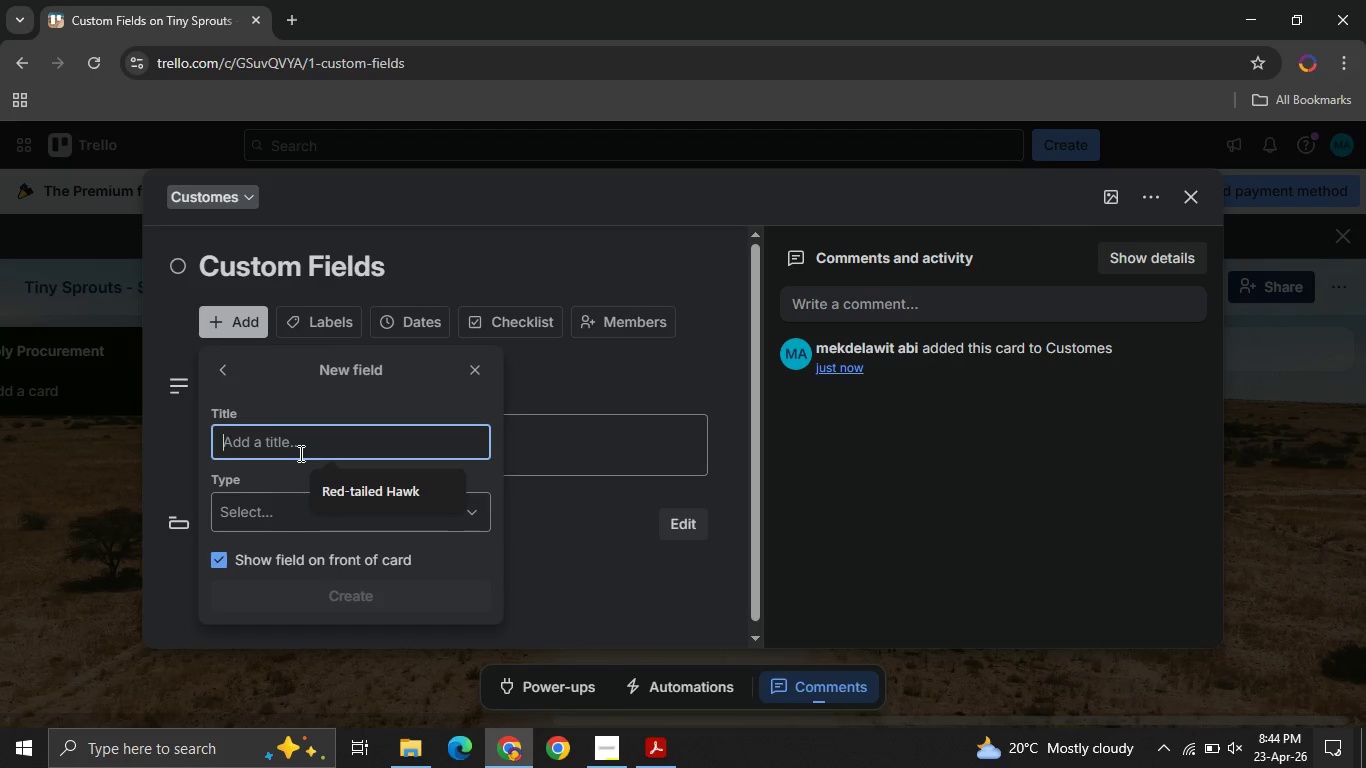 
type(Event Date/Time )
 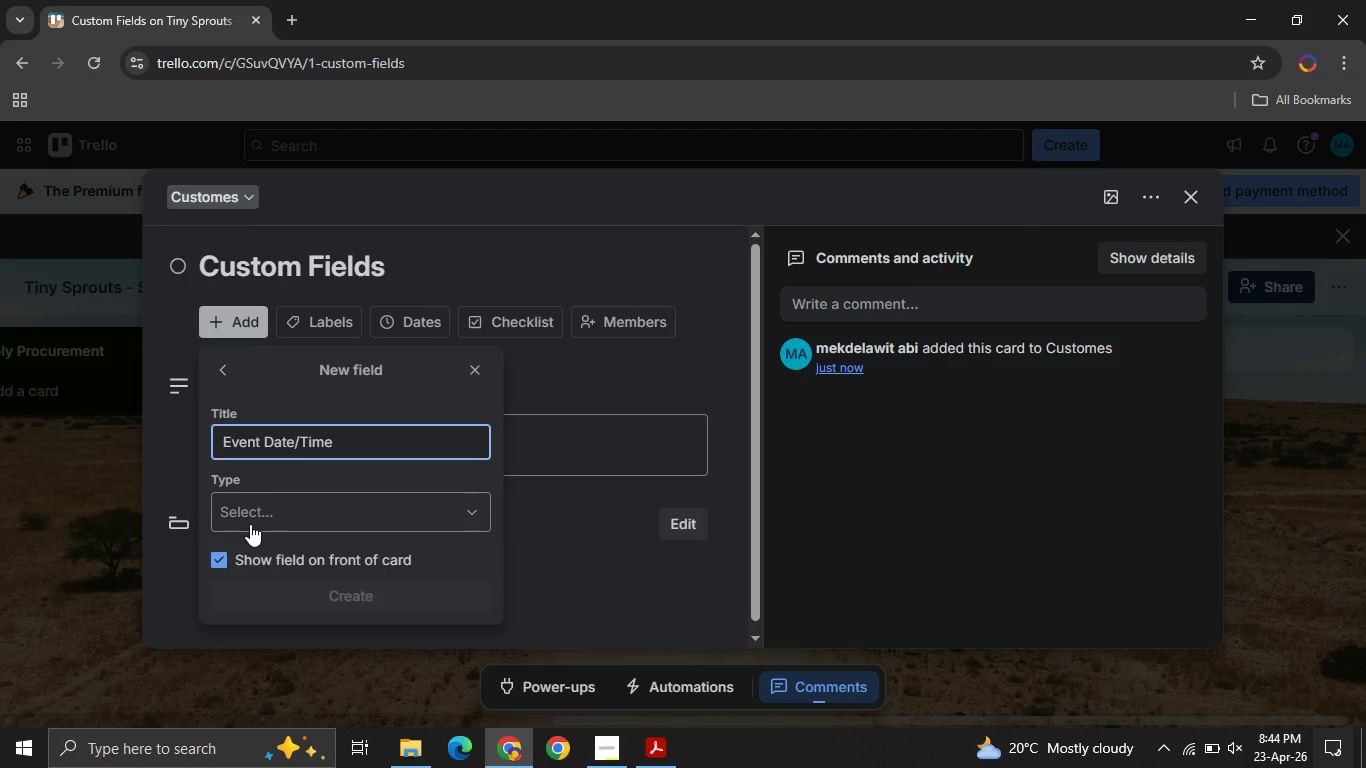 
left_click([250, 524])
 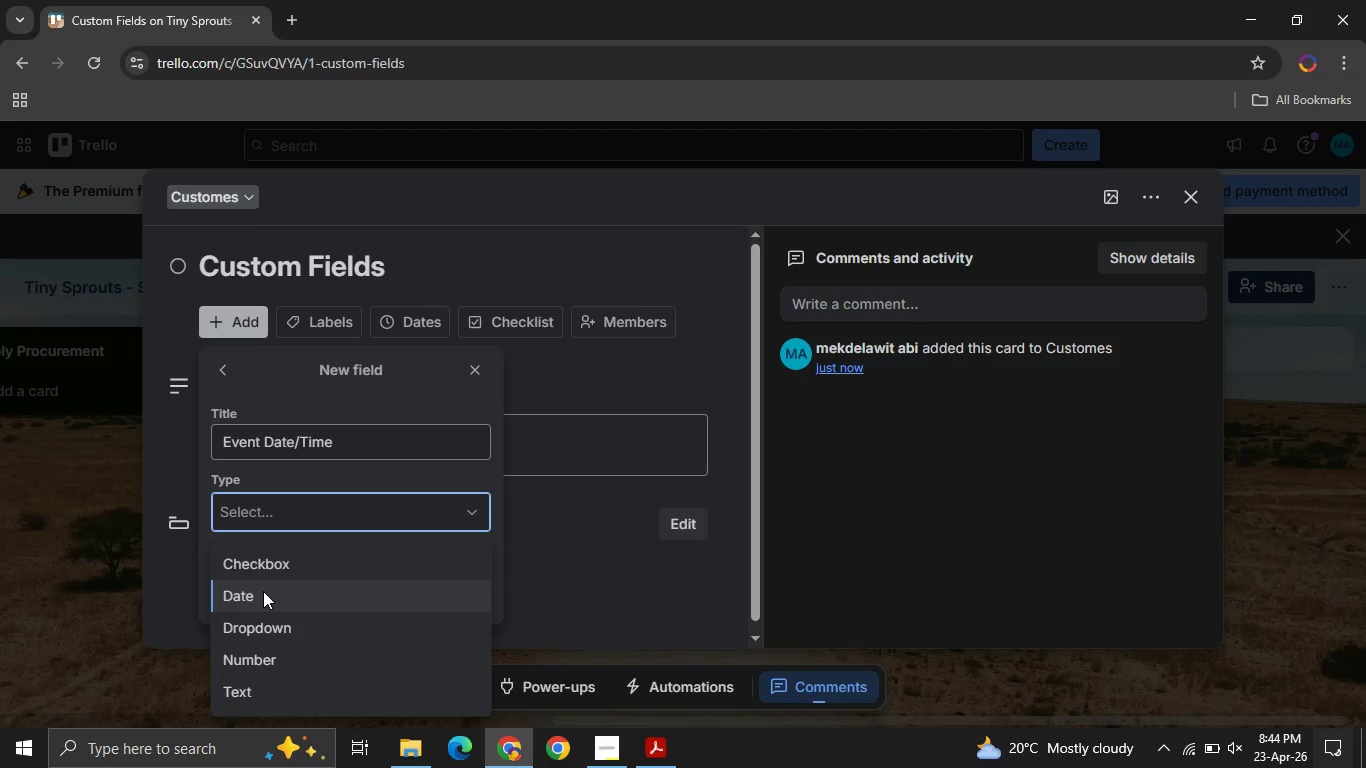 
left_click([263, 591])
 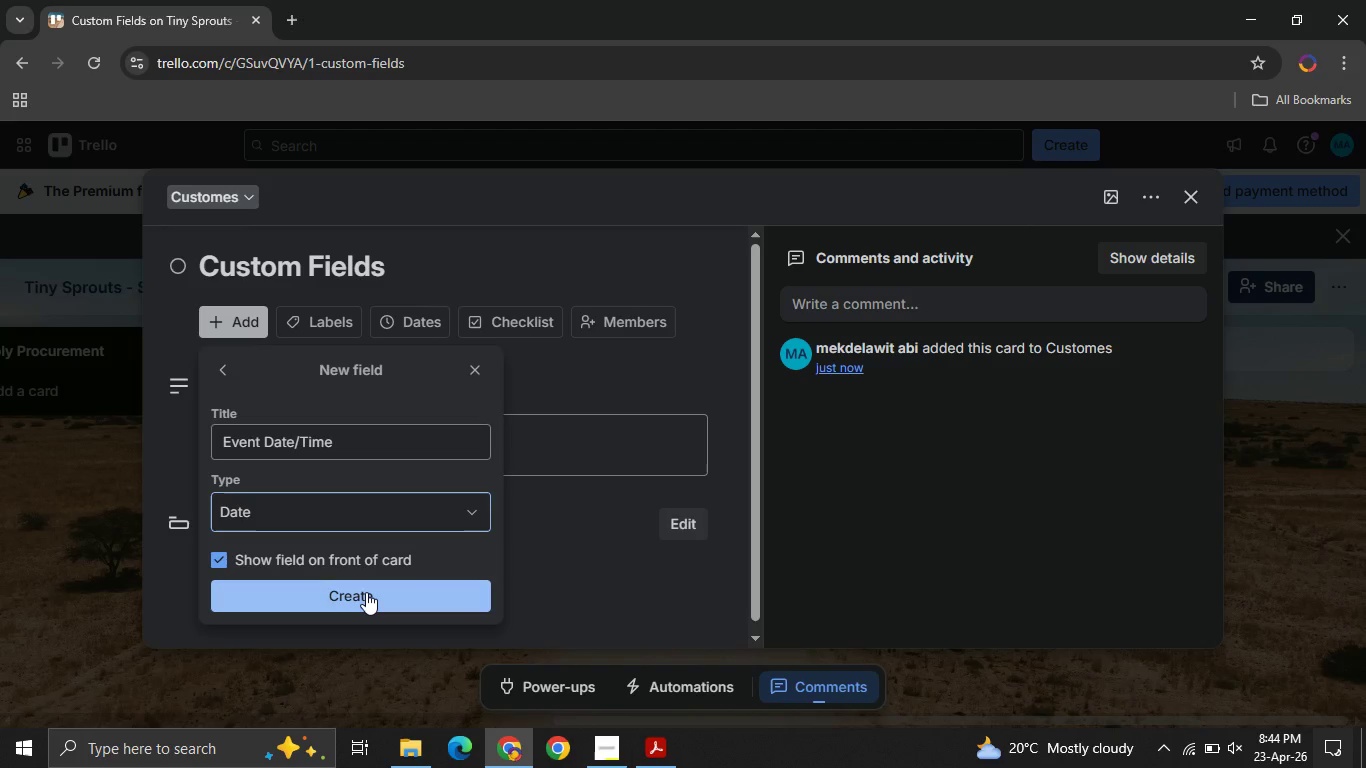 
left_click([366, 592])
 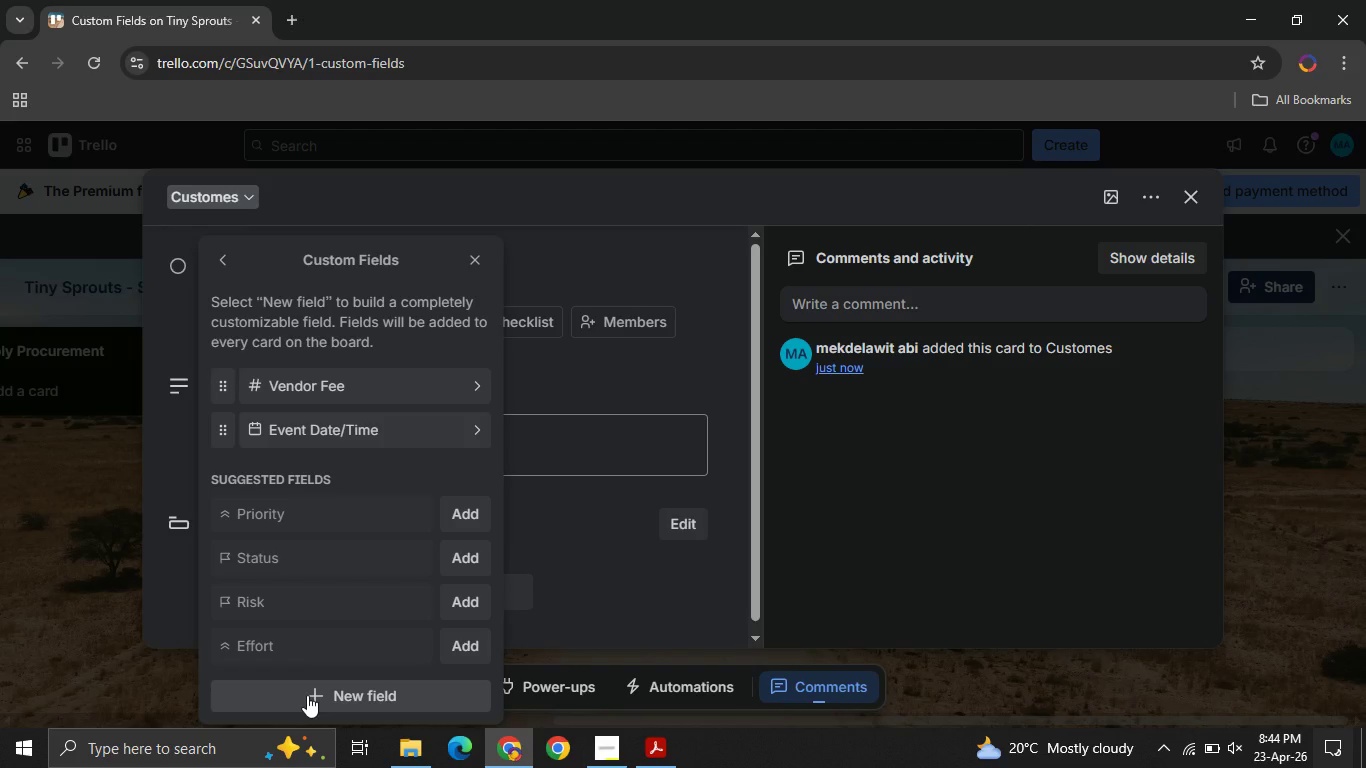 
left_click([307, 695])
 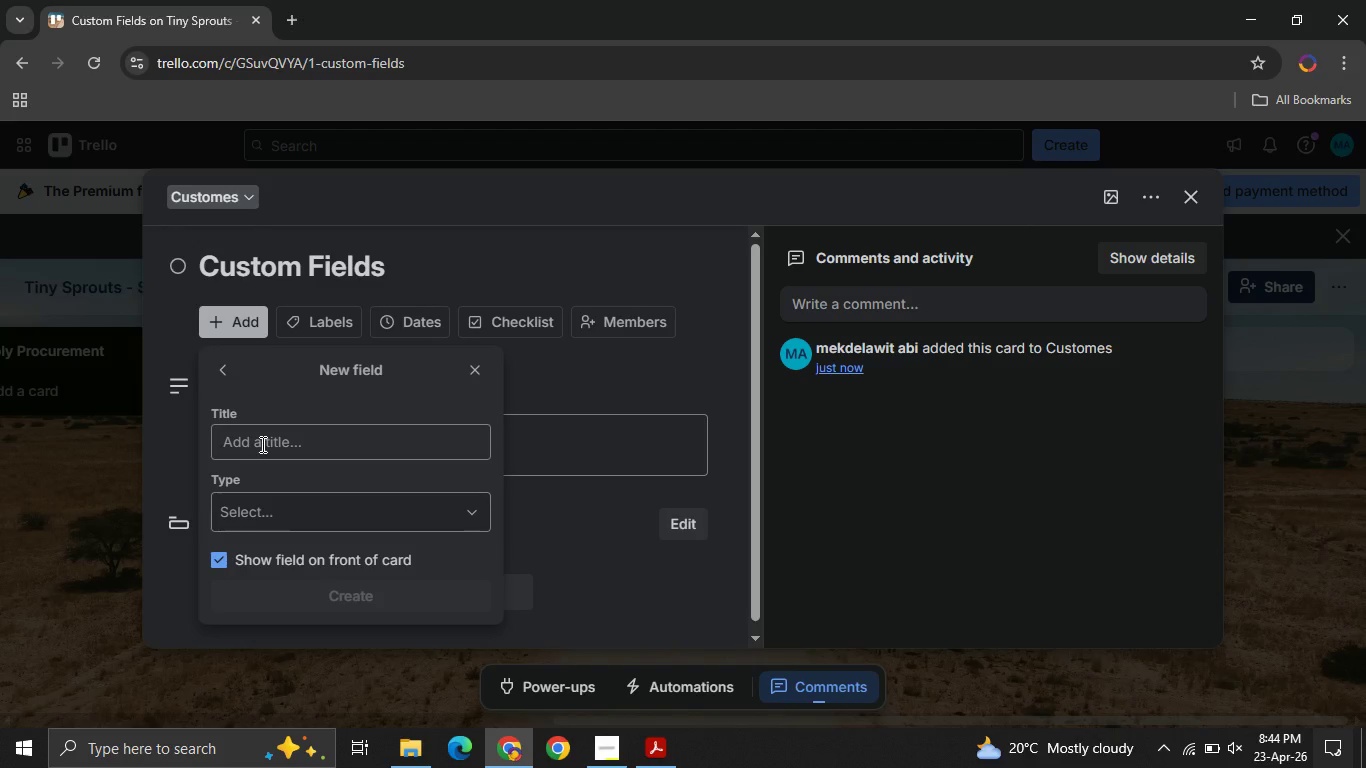 
left_click([261, 444])
 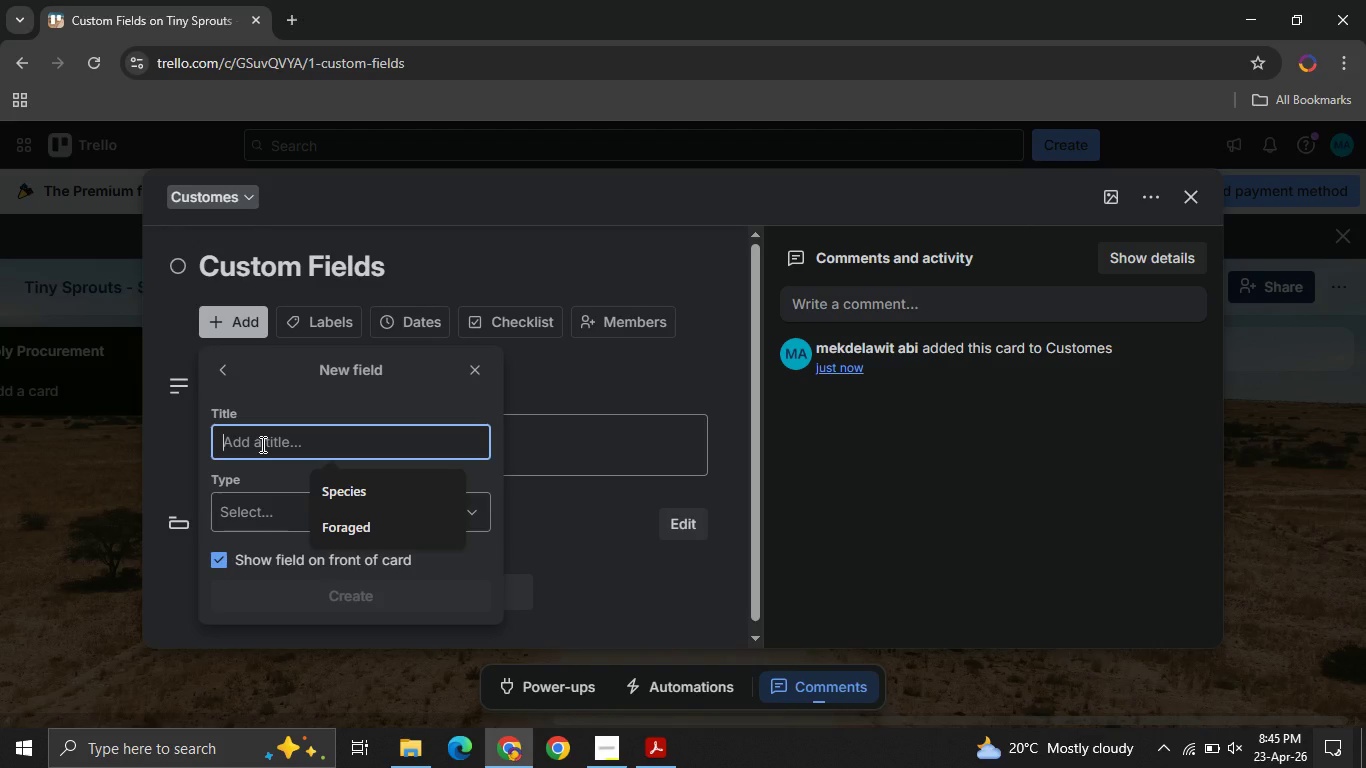 
type(Safety Waiver Status )
 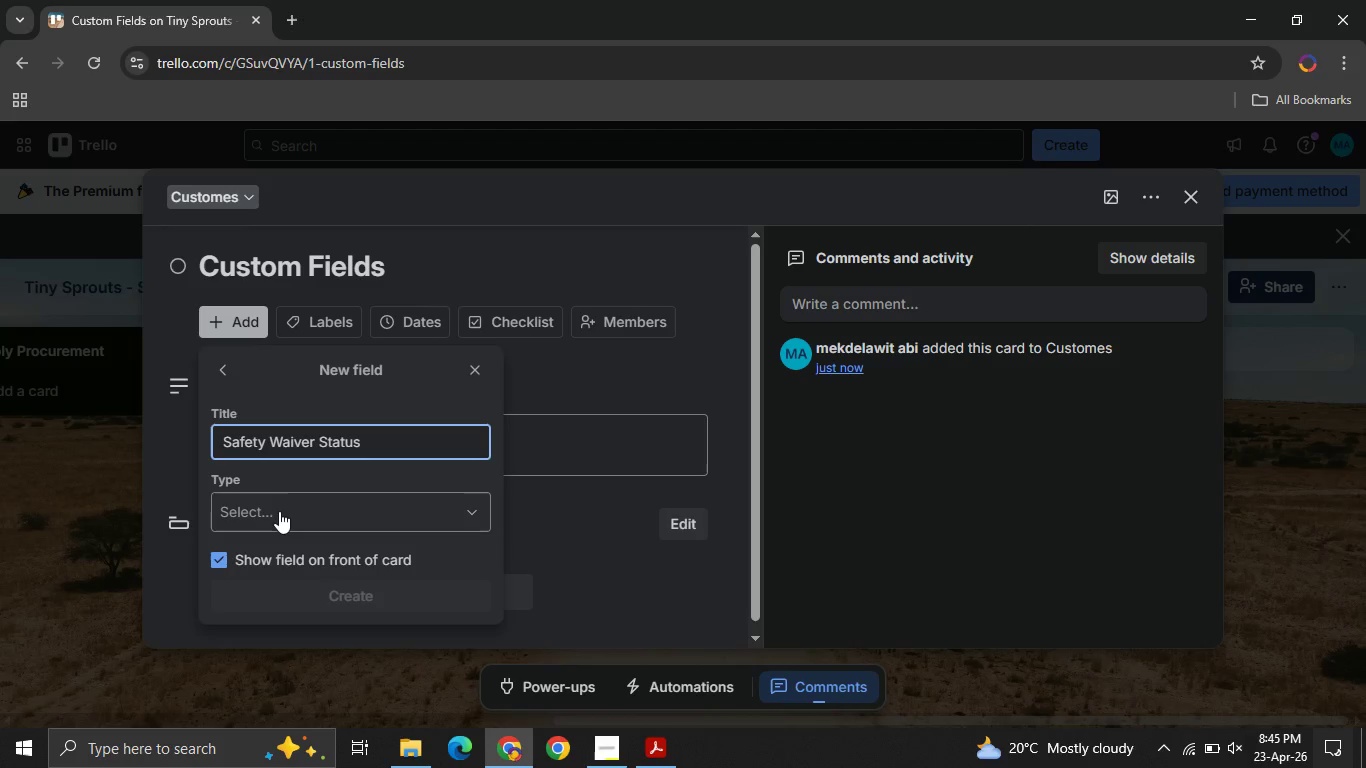 
left_click([279, 511])
 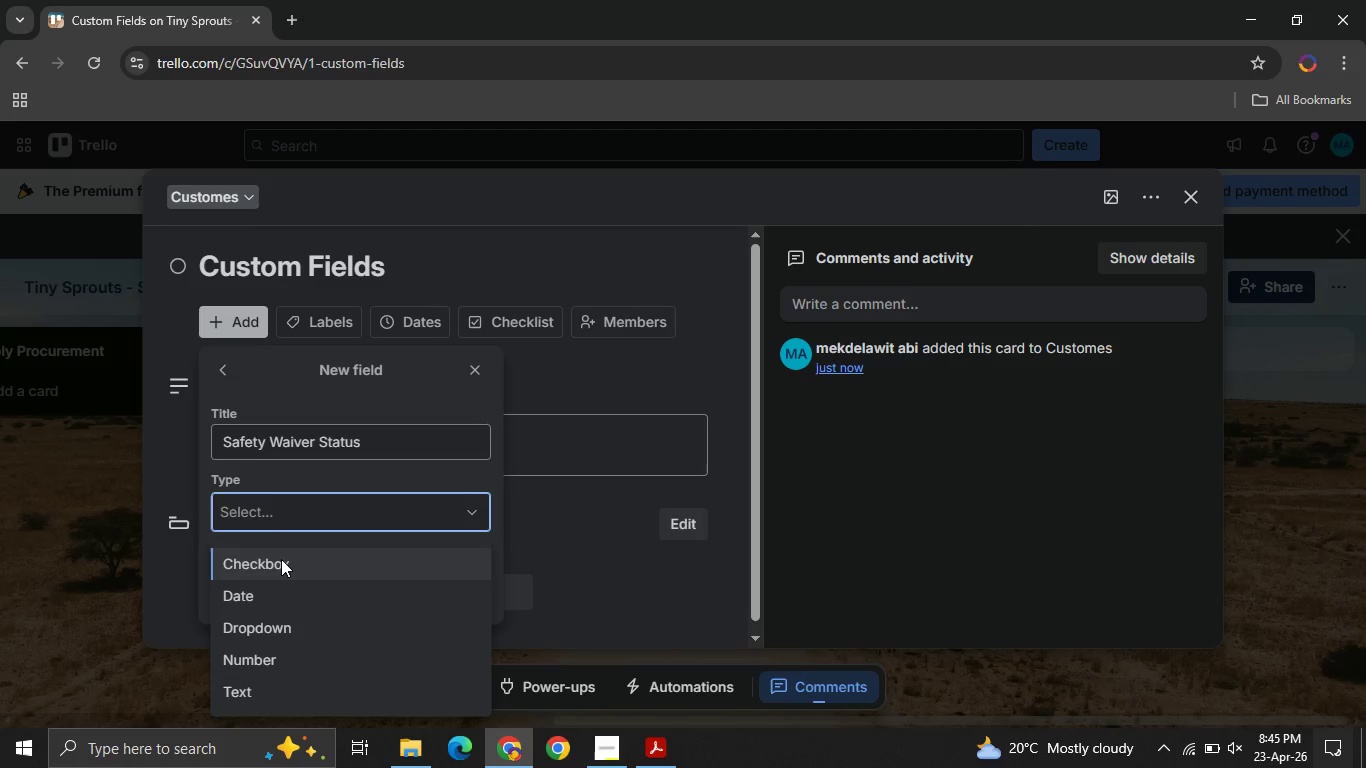 
left_click([281, 559])
 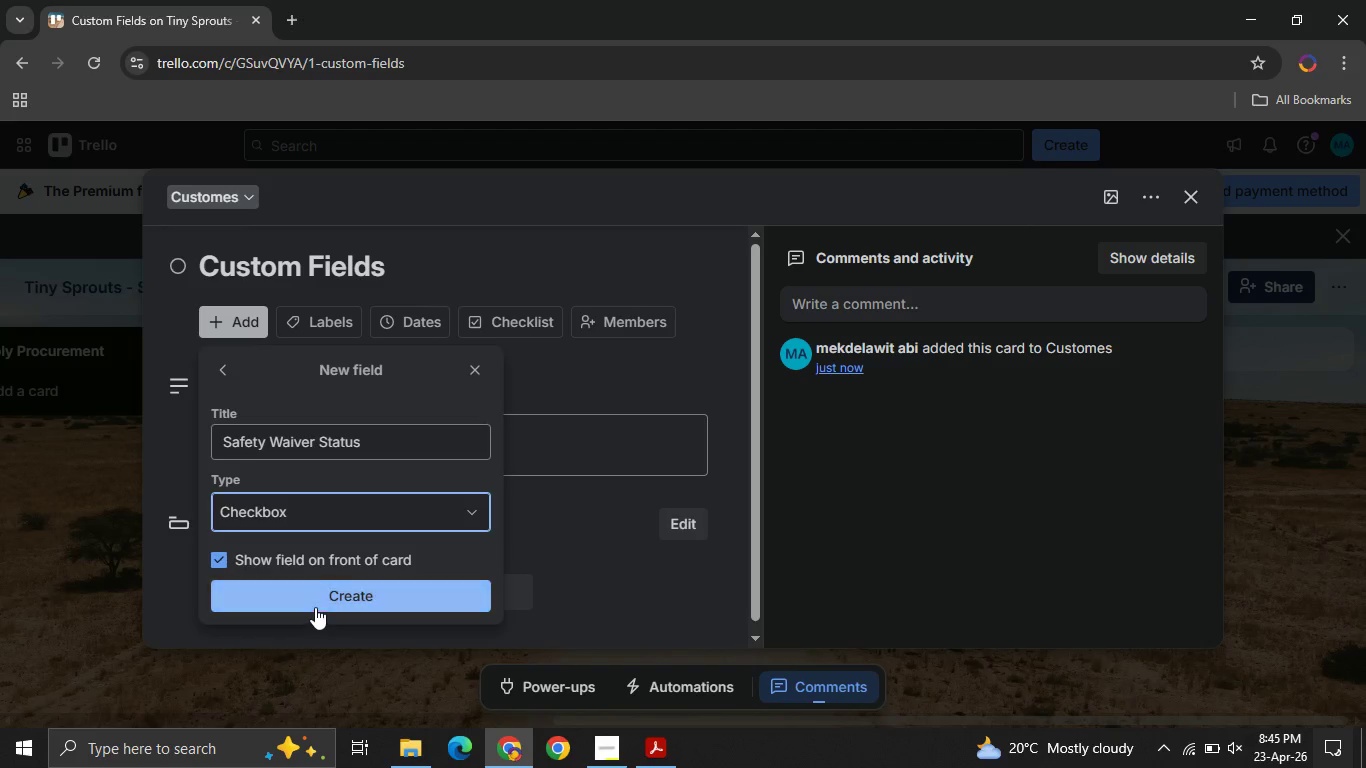 
left_click([315, 607])
 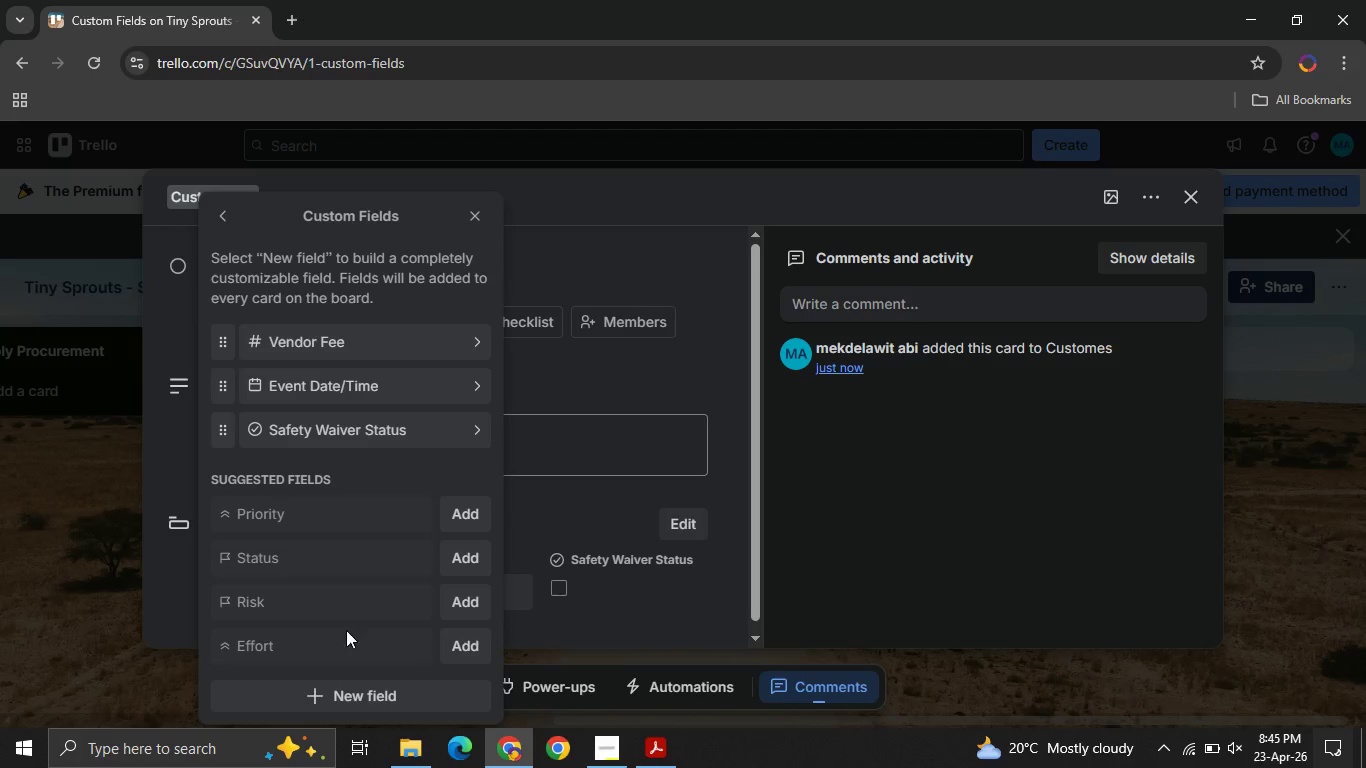 
wait(5.27)
 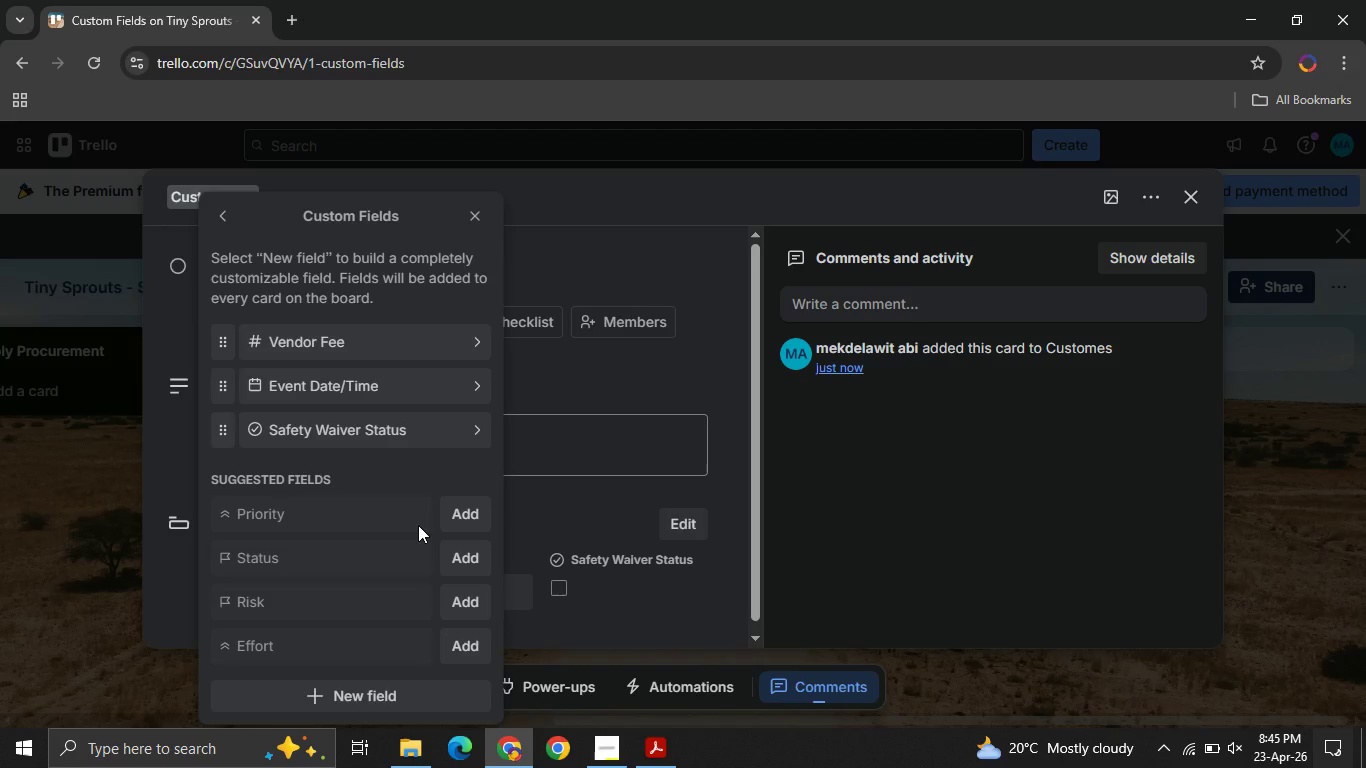 
left_click([347, 683])
 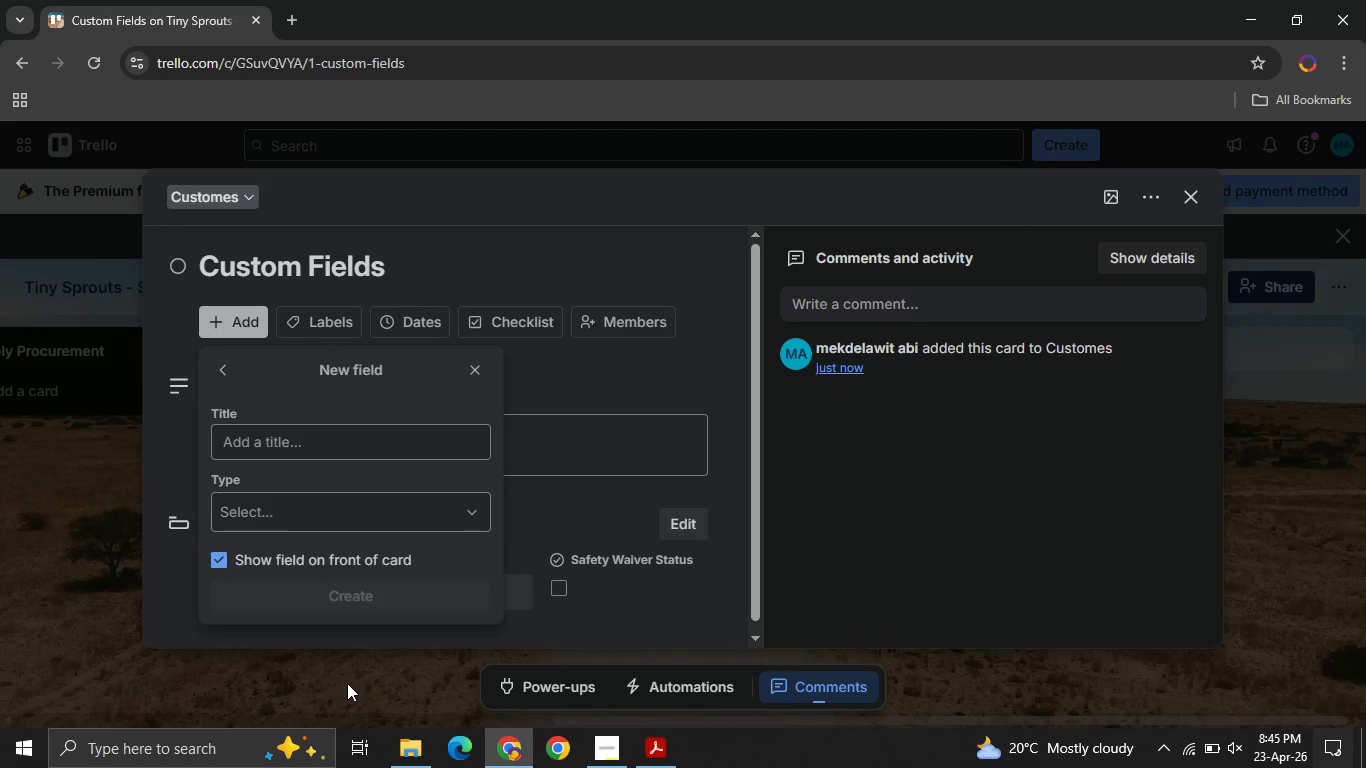 
wait(5.84)
 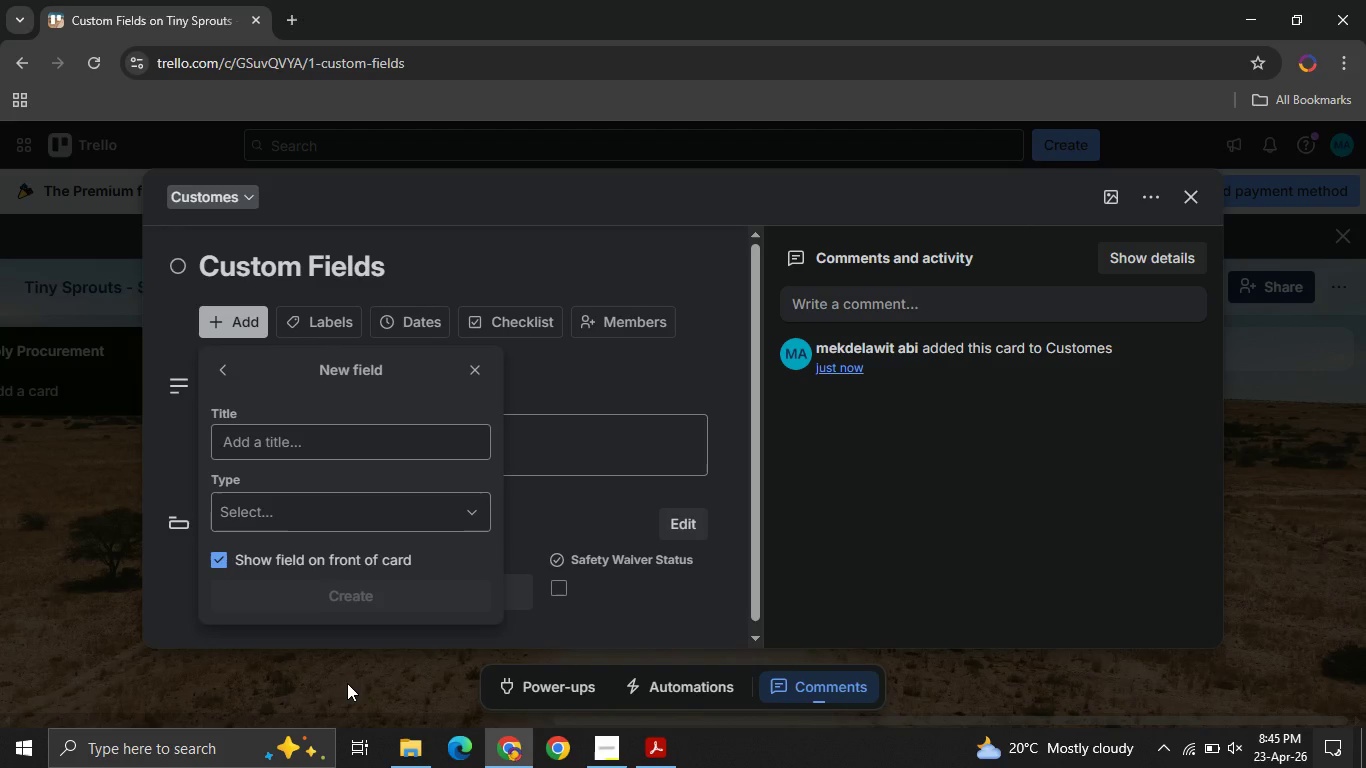 
left_click([274, 446])
 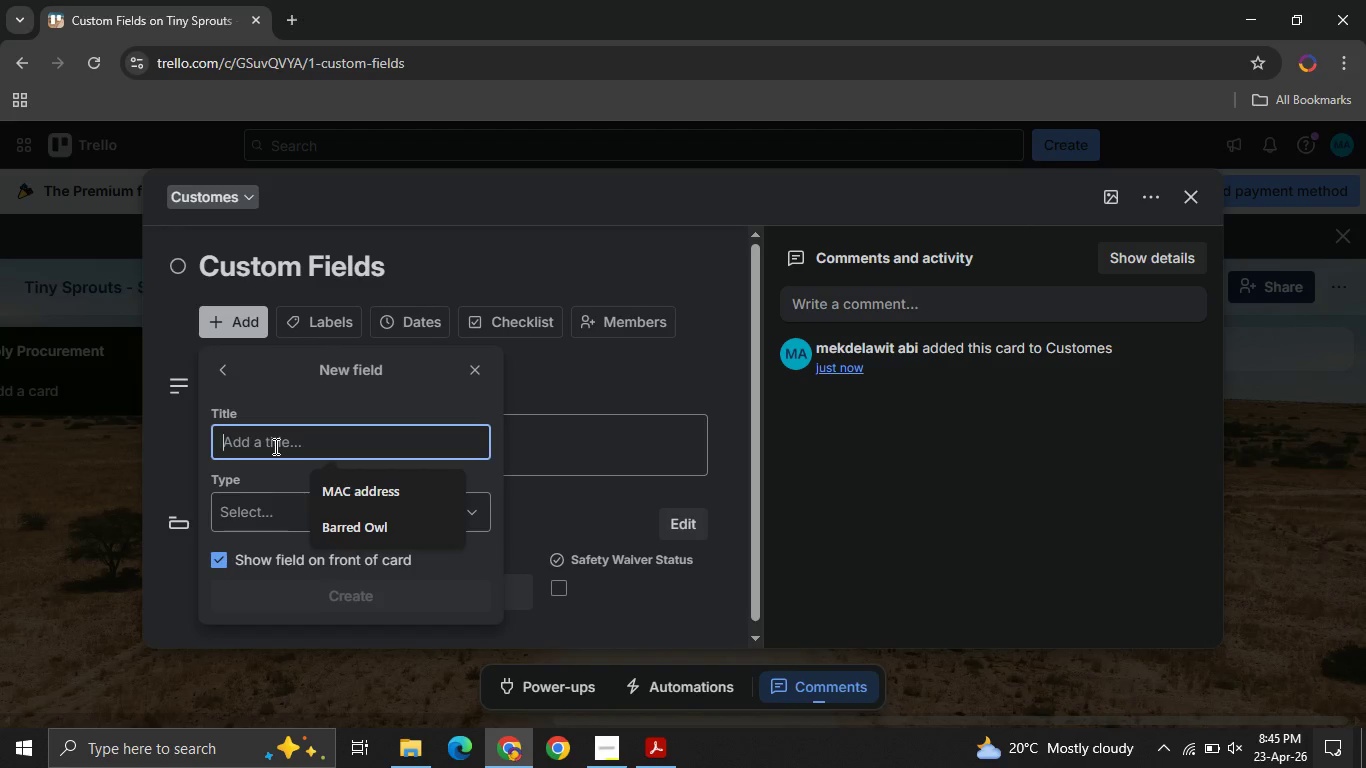 
type(Primary )
 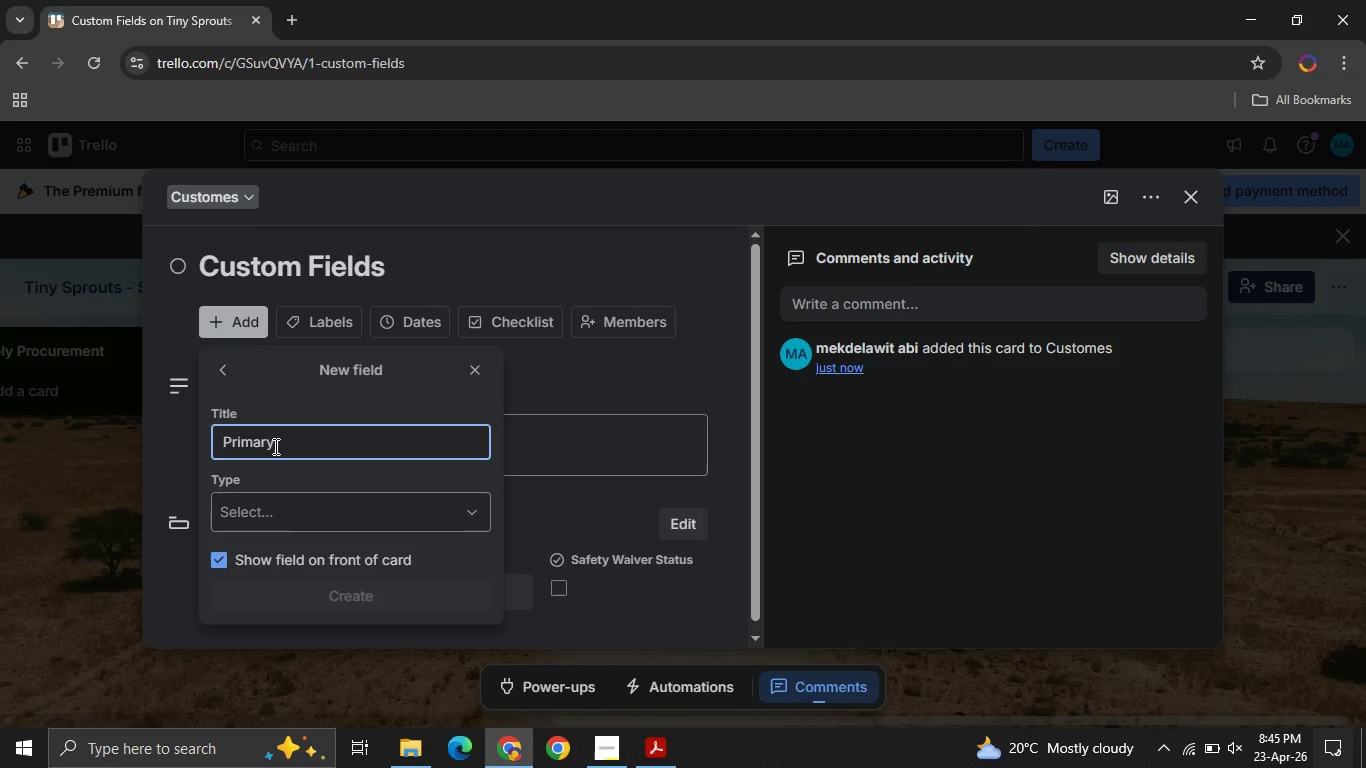 
type(Staff Lead)
 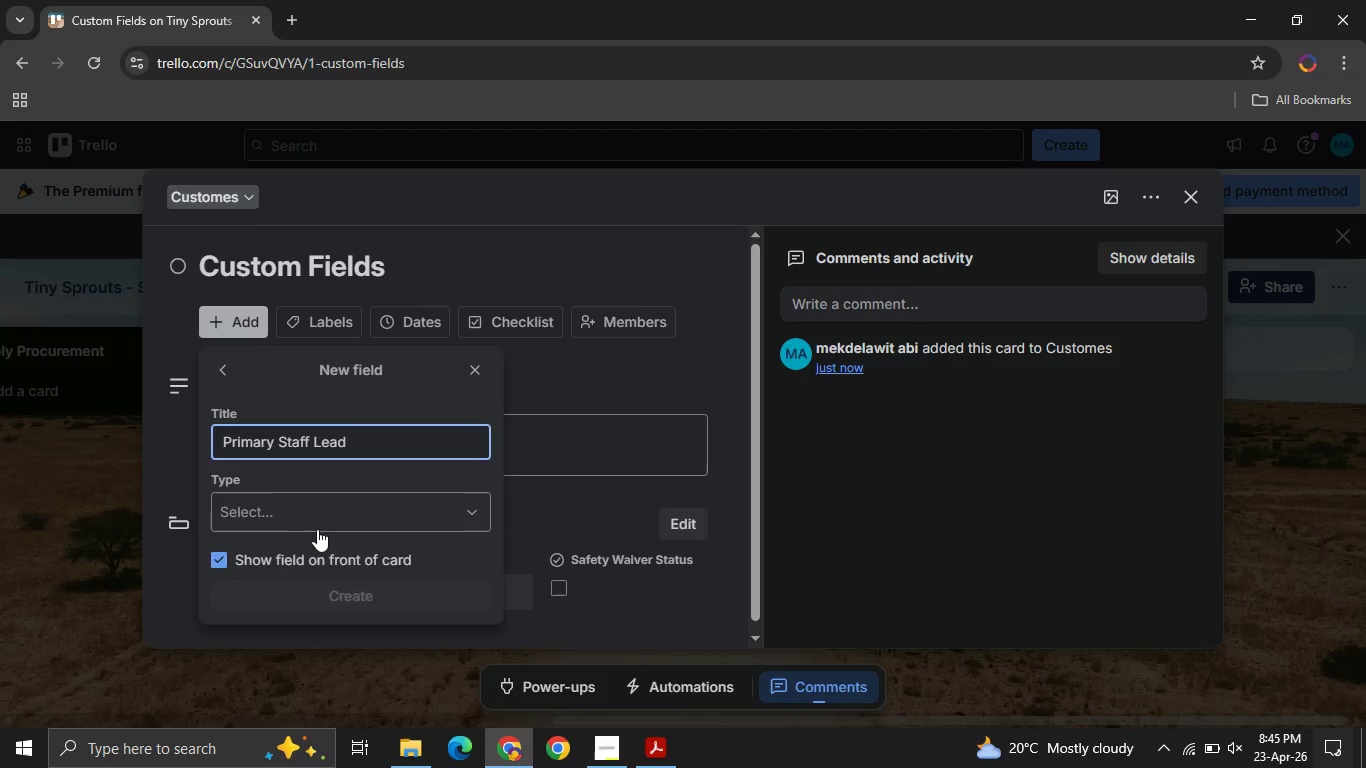 
left_click([317, 529])
 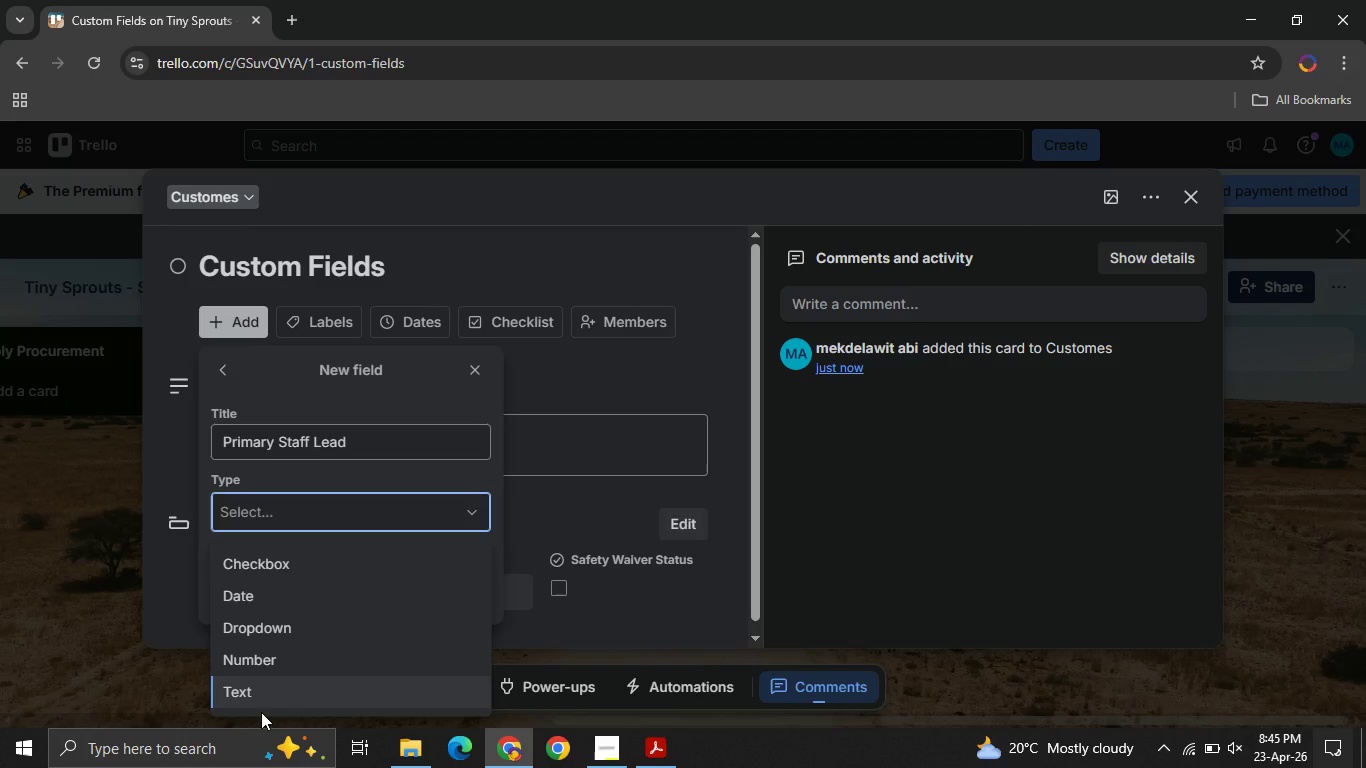 
left_click([261, 712])
 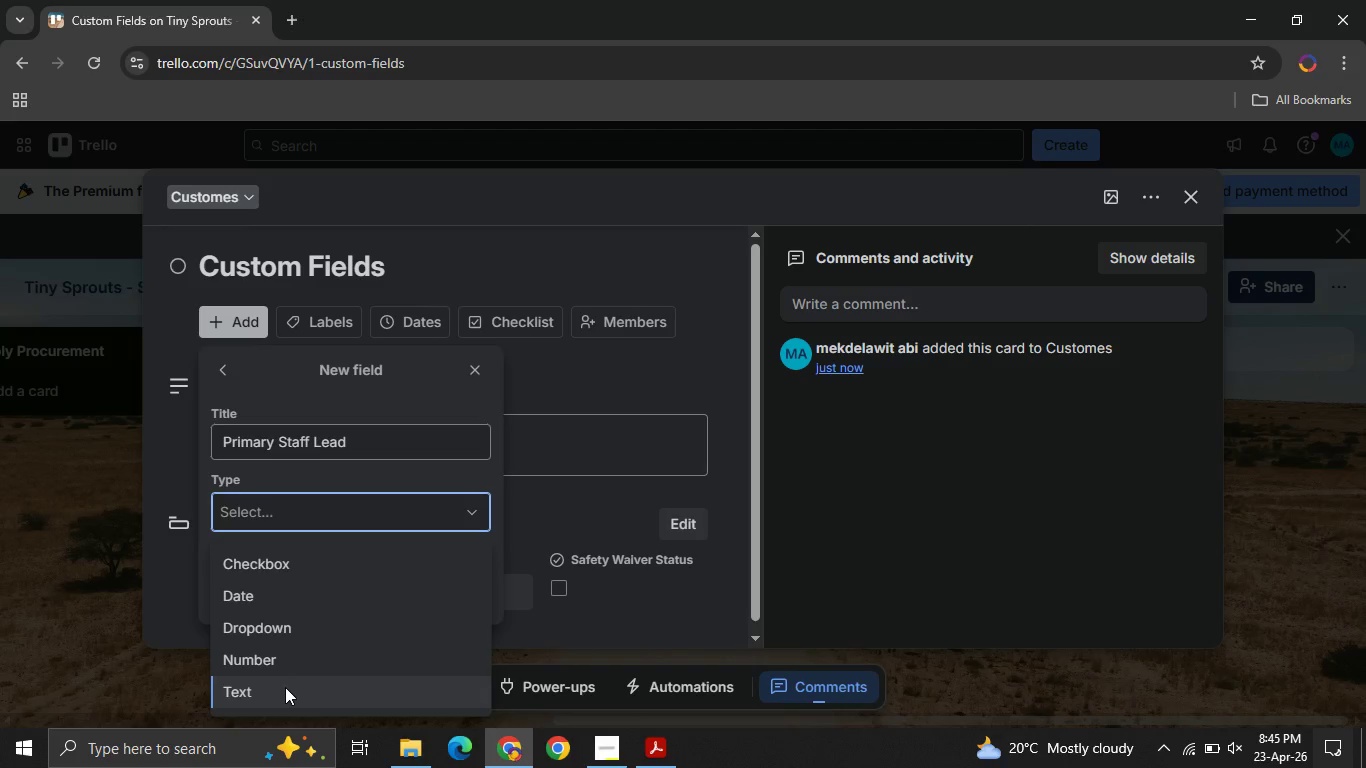 
left_click([285, 687])
 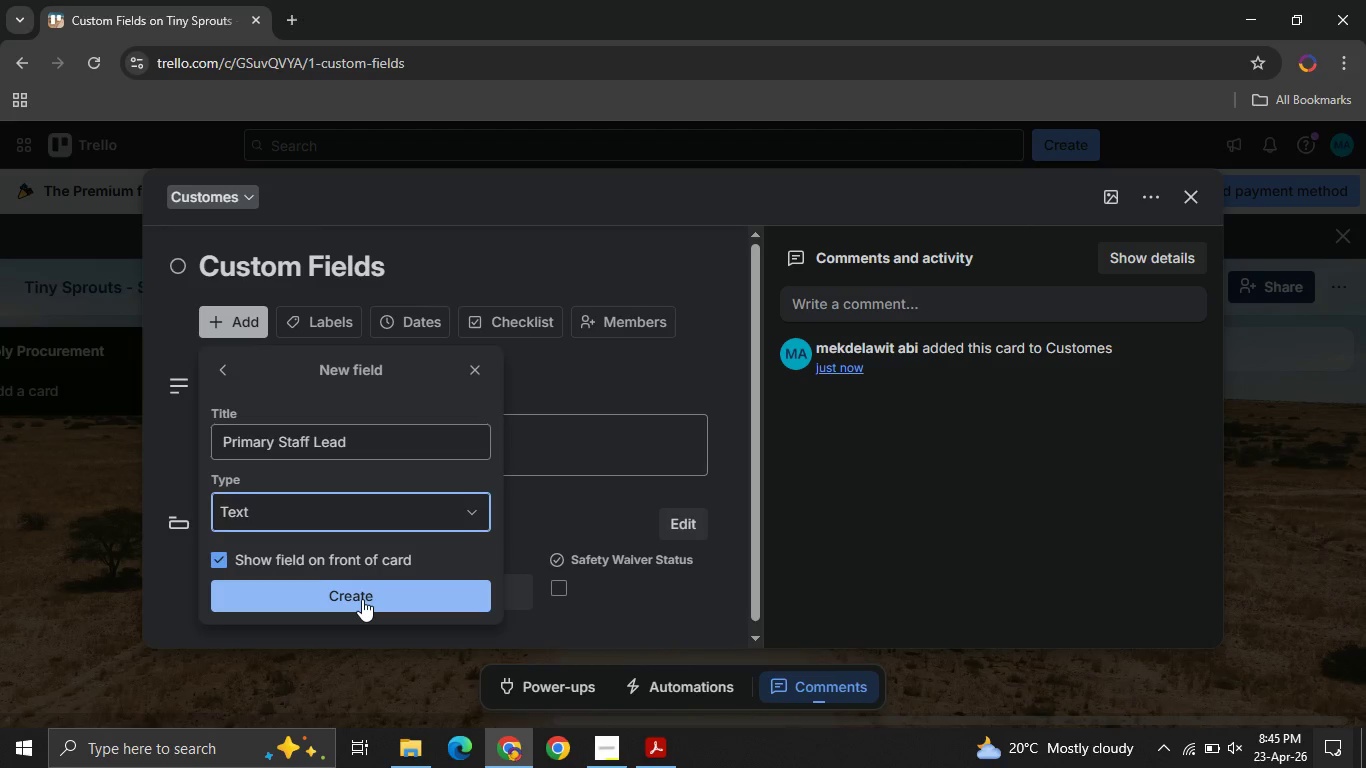 
left_click([362, 599])
 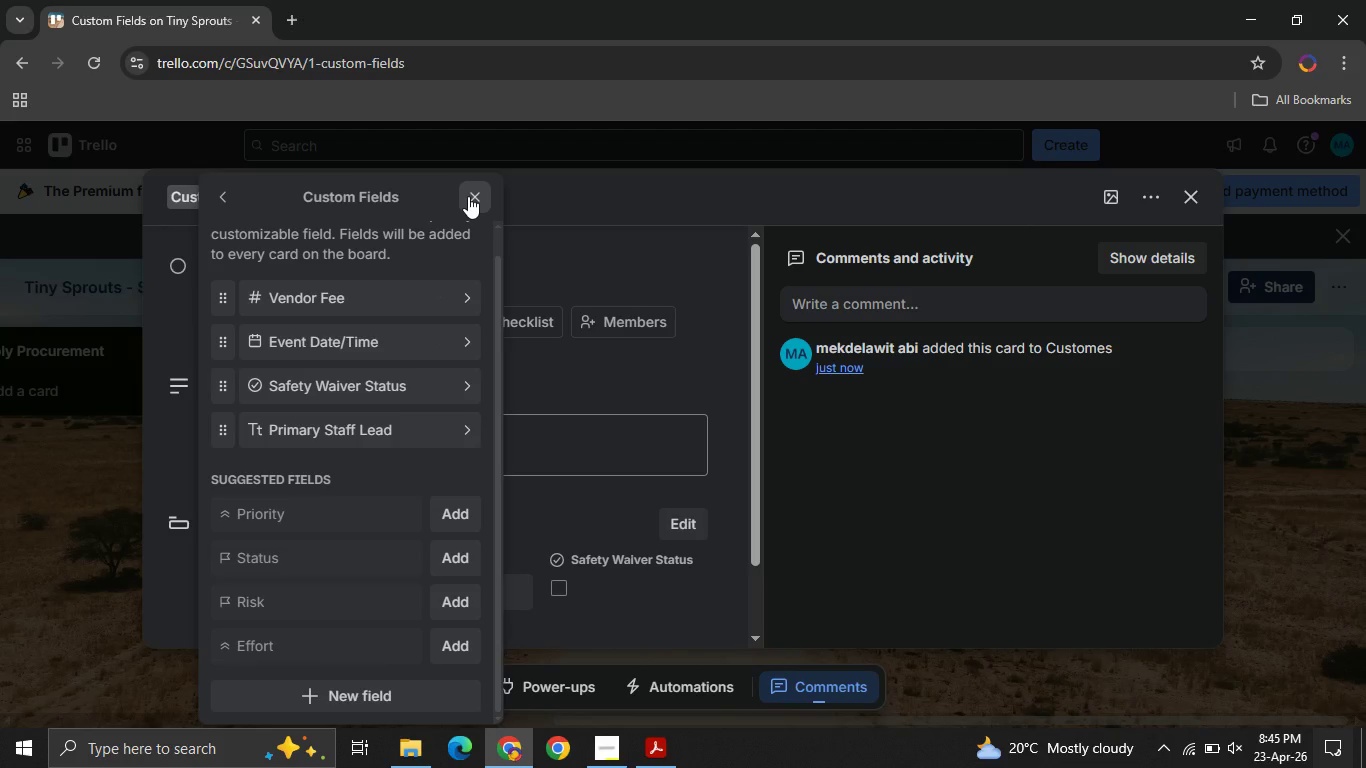 
left_click([468, 196])
 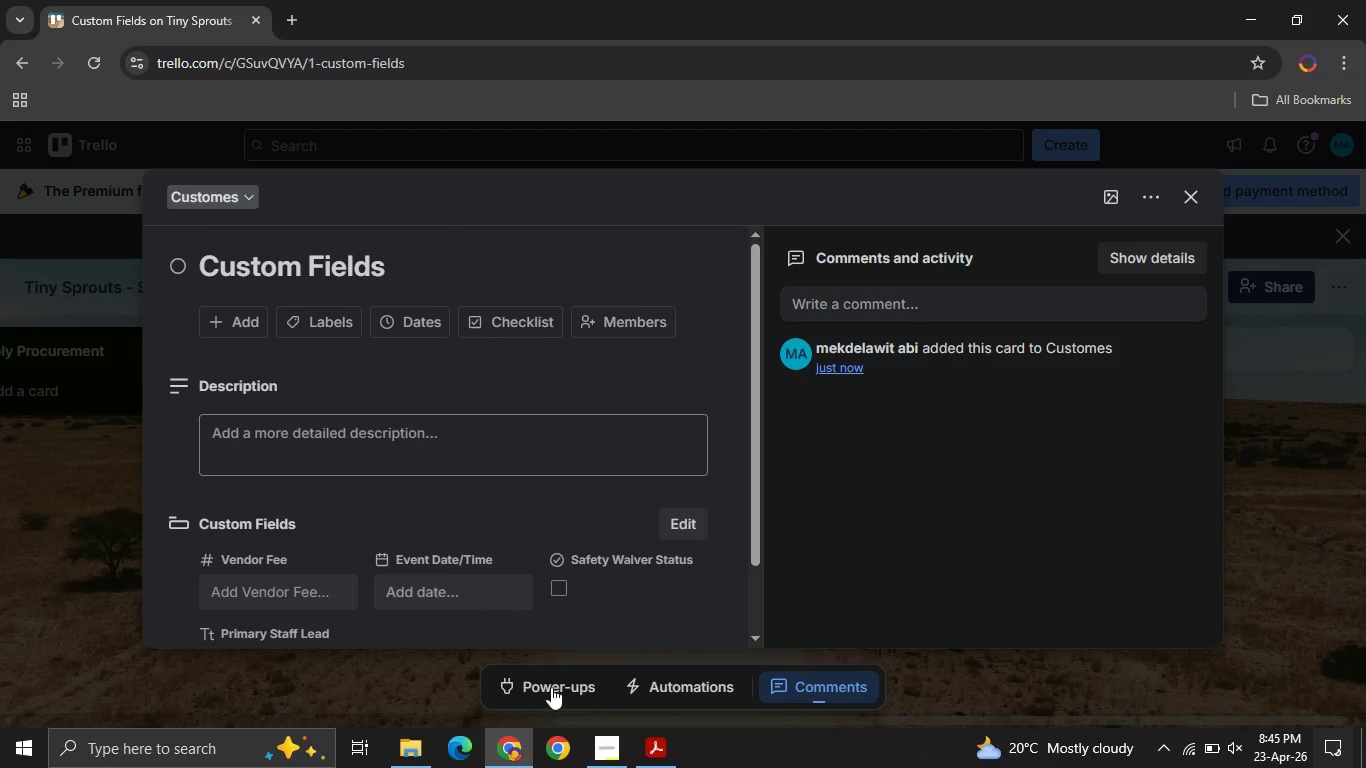 
left_click([600, 754])